 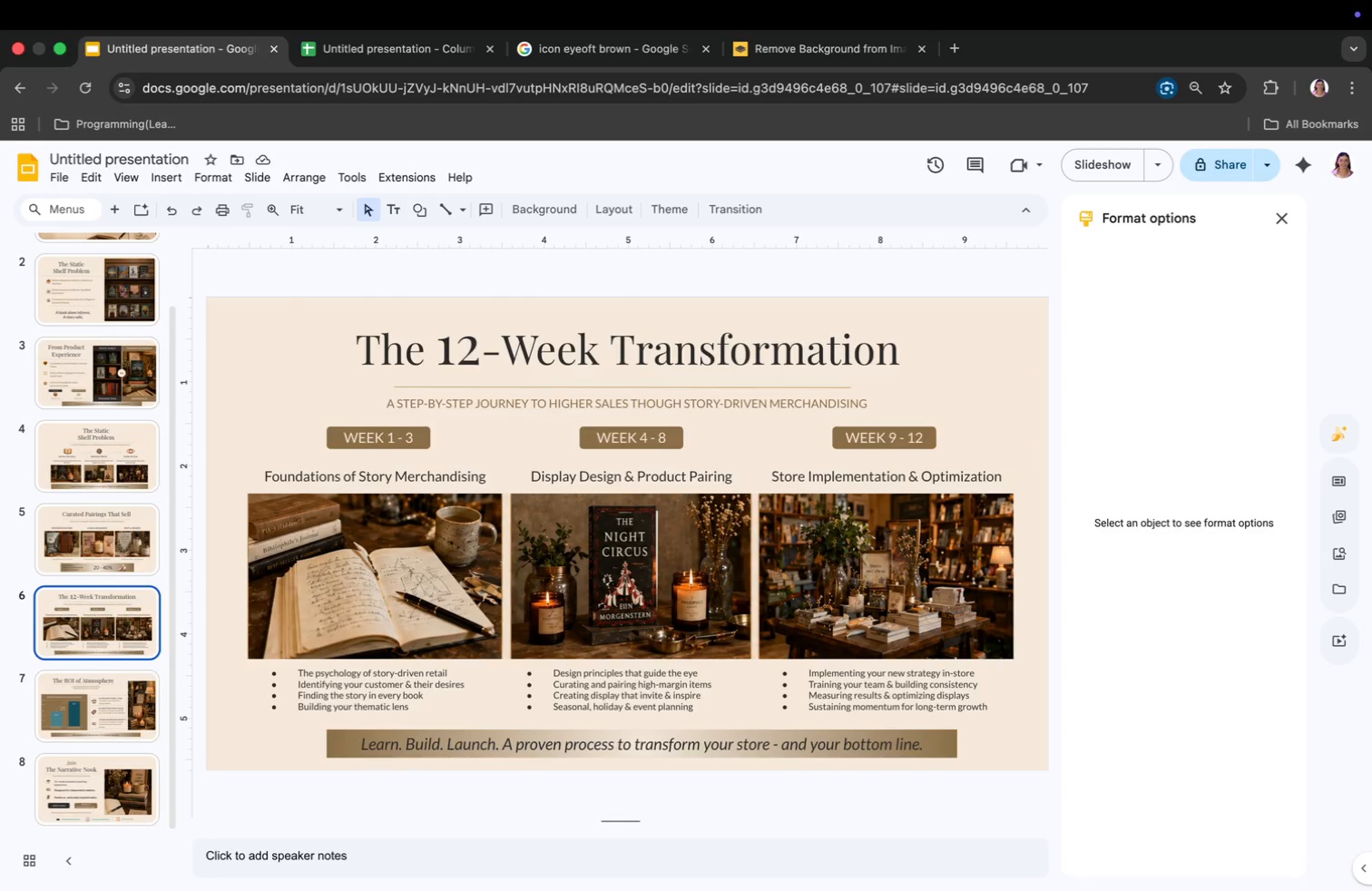 
key(ArrowUp)
 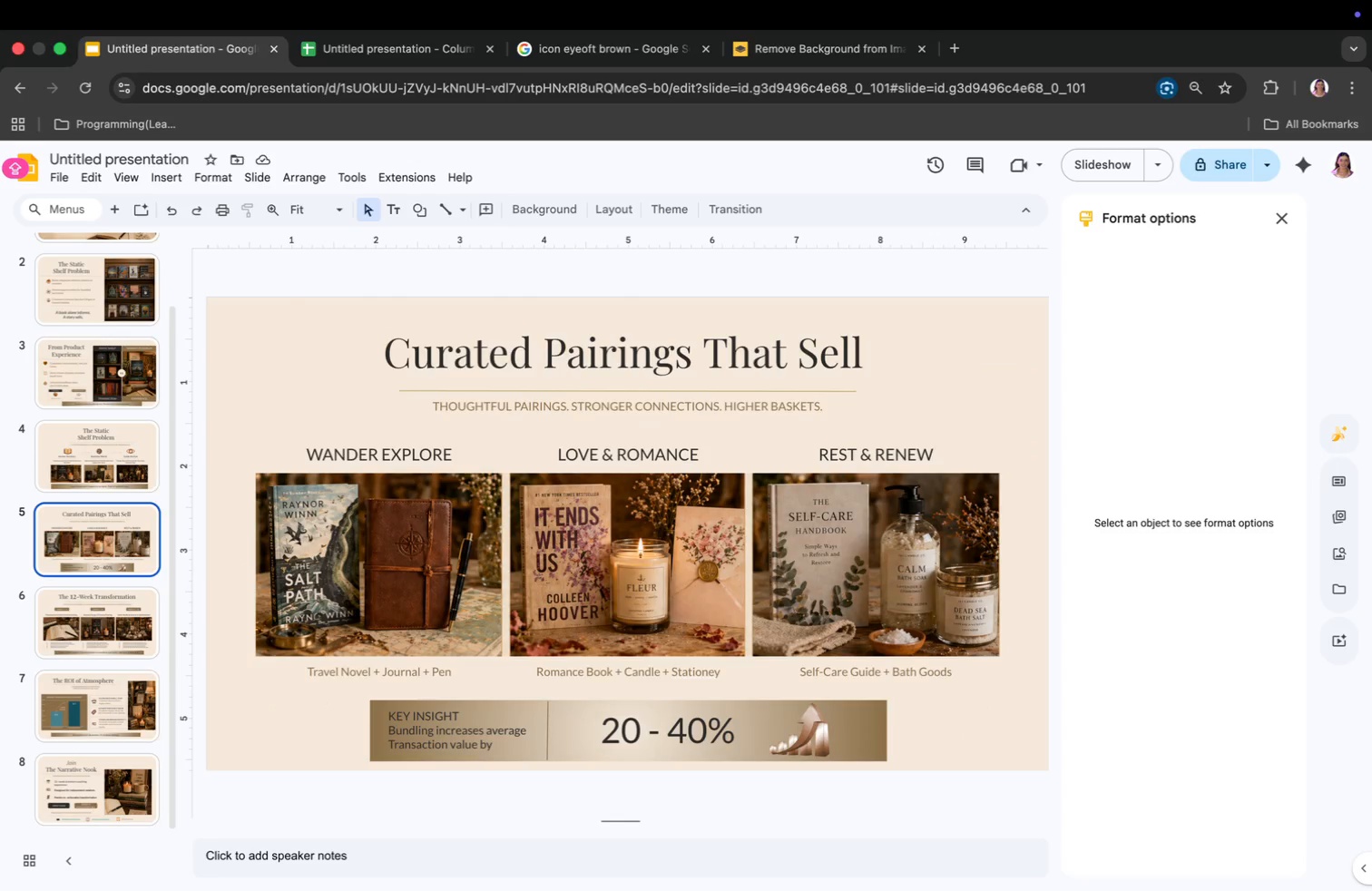 
key(ArrowUp)
 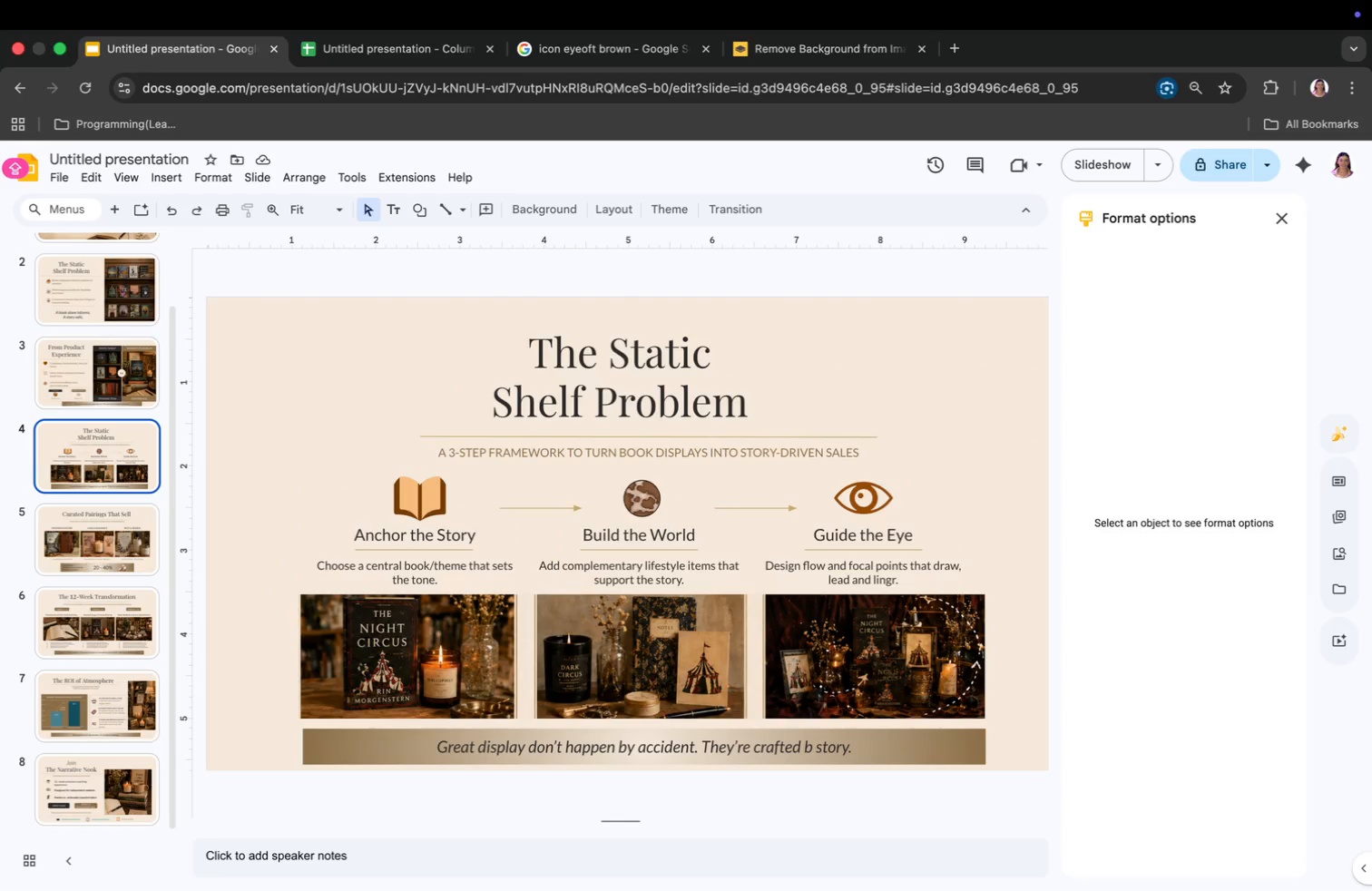 
key(ArrowUp)
 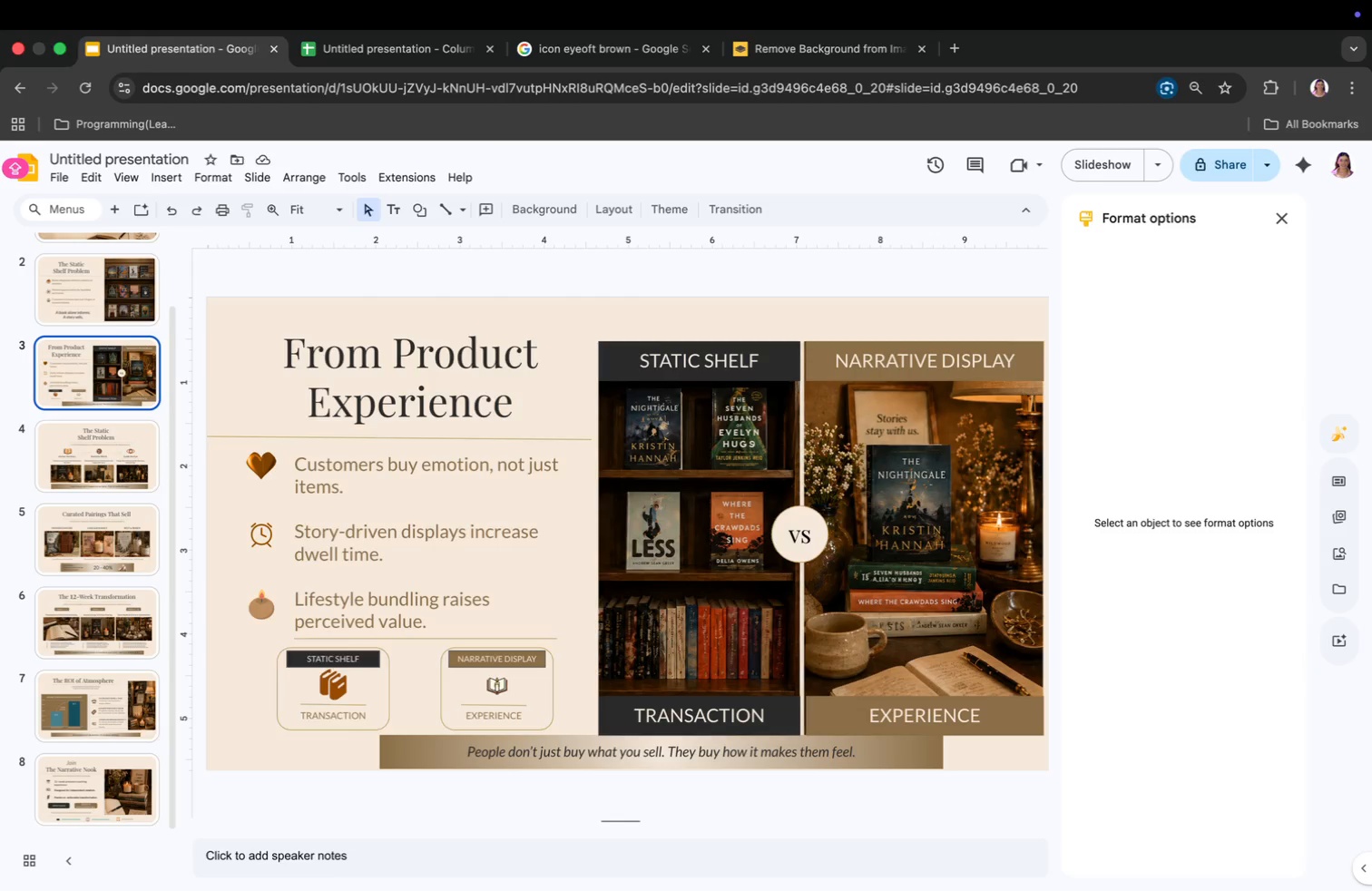 
wait(7.24)
 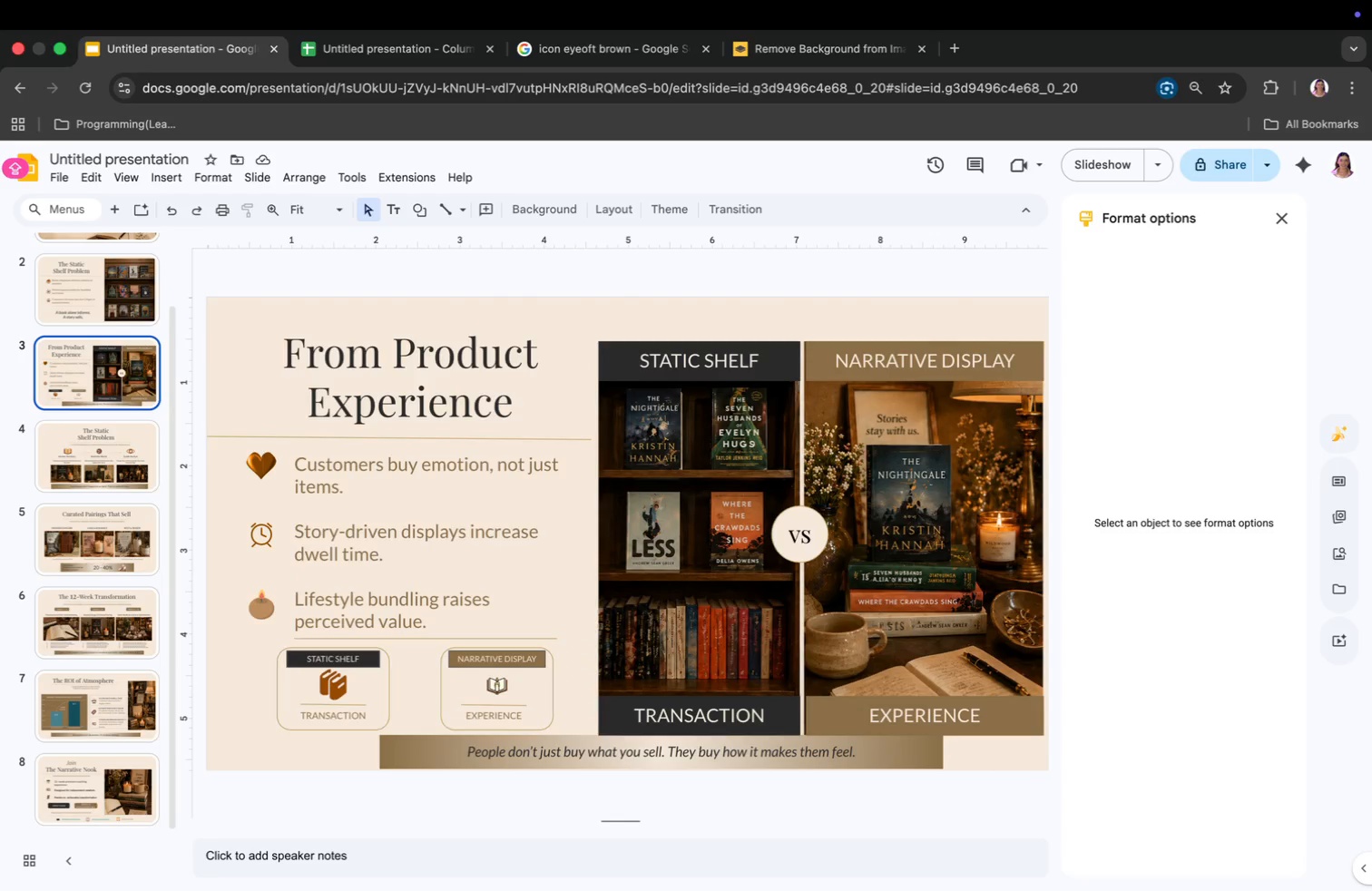 
key(ArrowDown)
 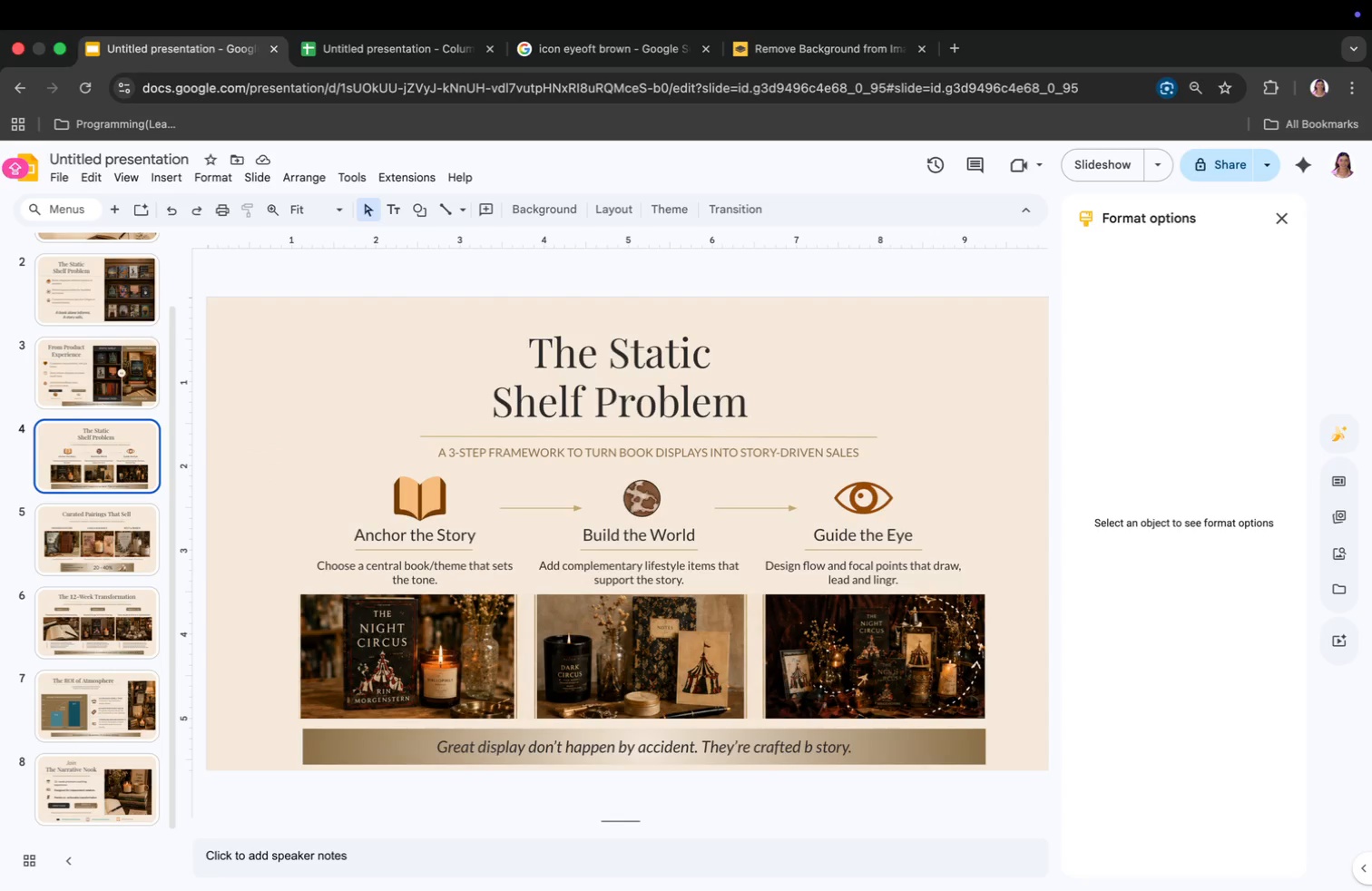 
key(ArrowUp)
 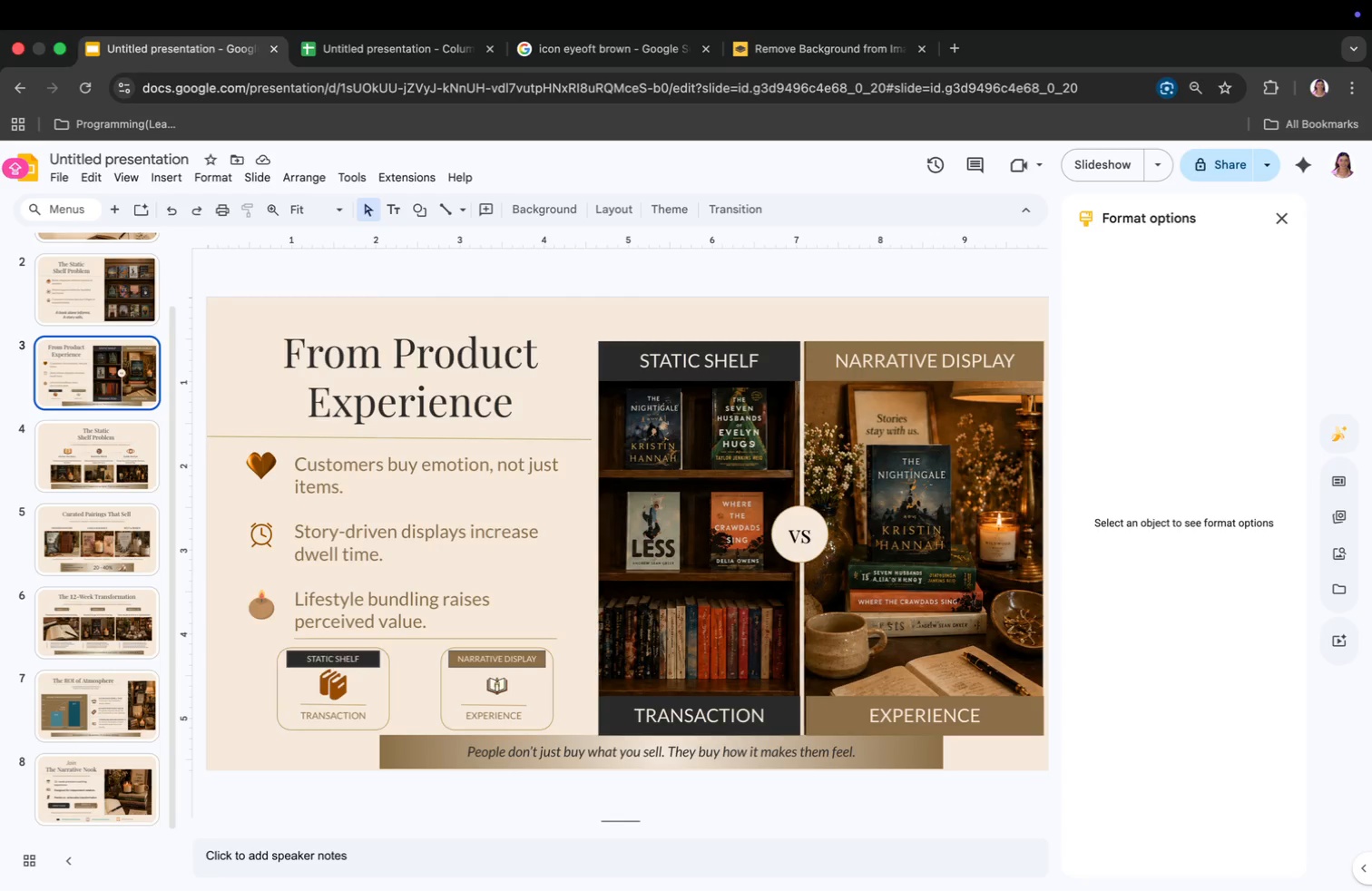 
wait(5.05)
 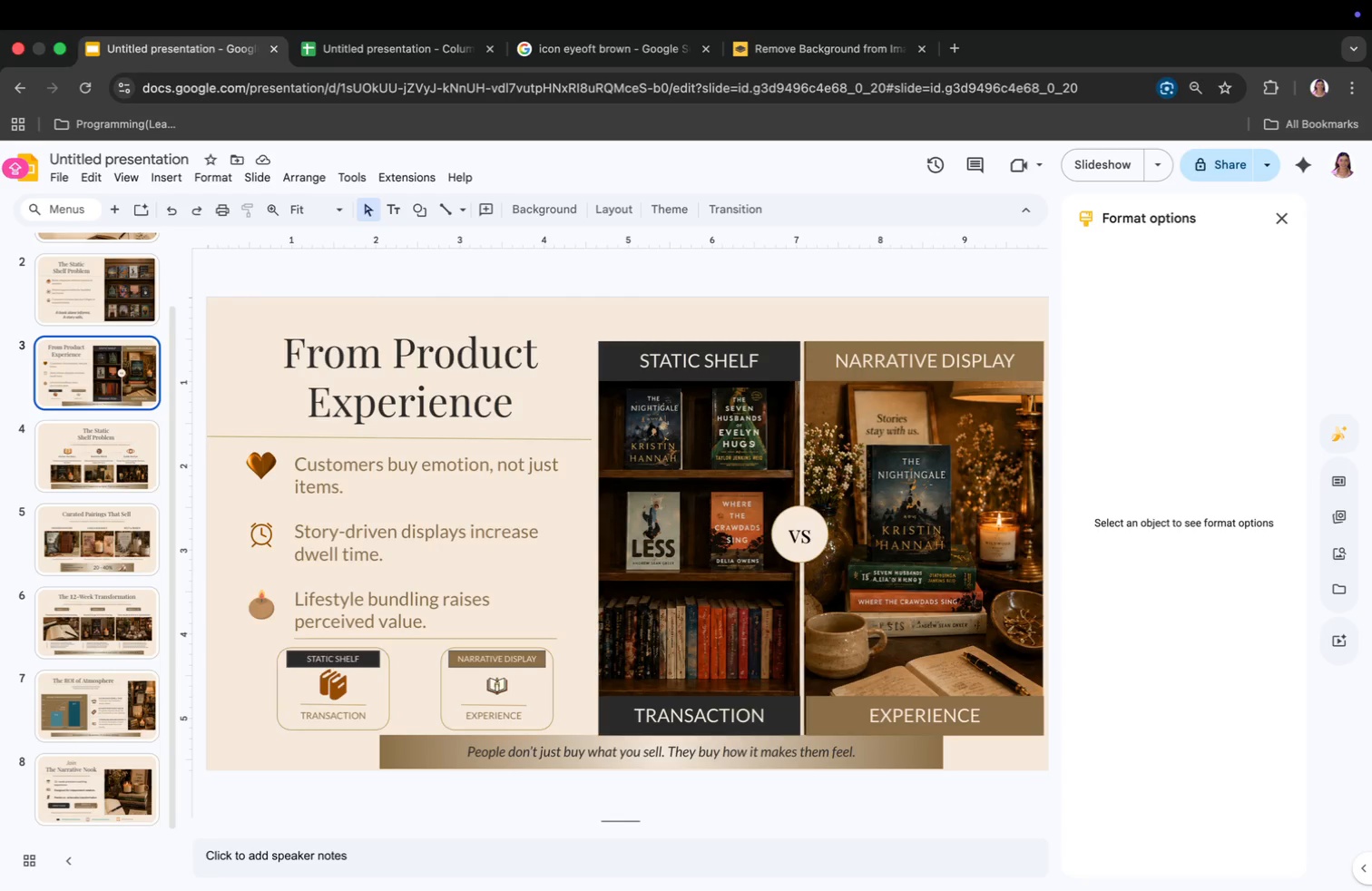 
key(ArrowDown)
 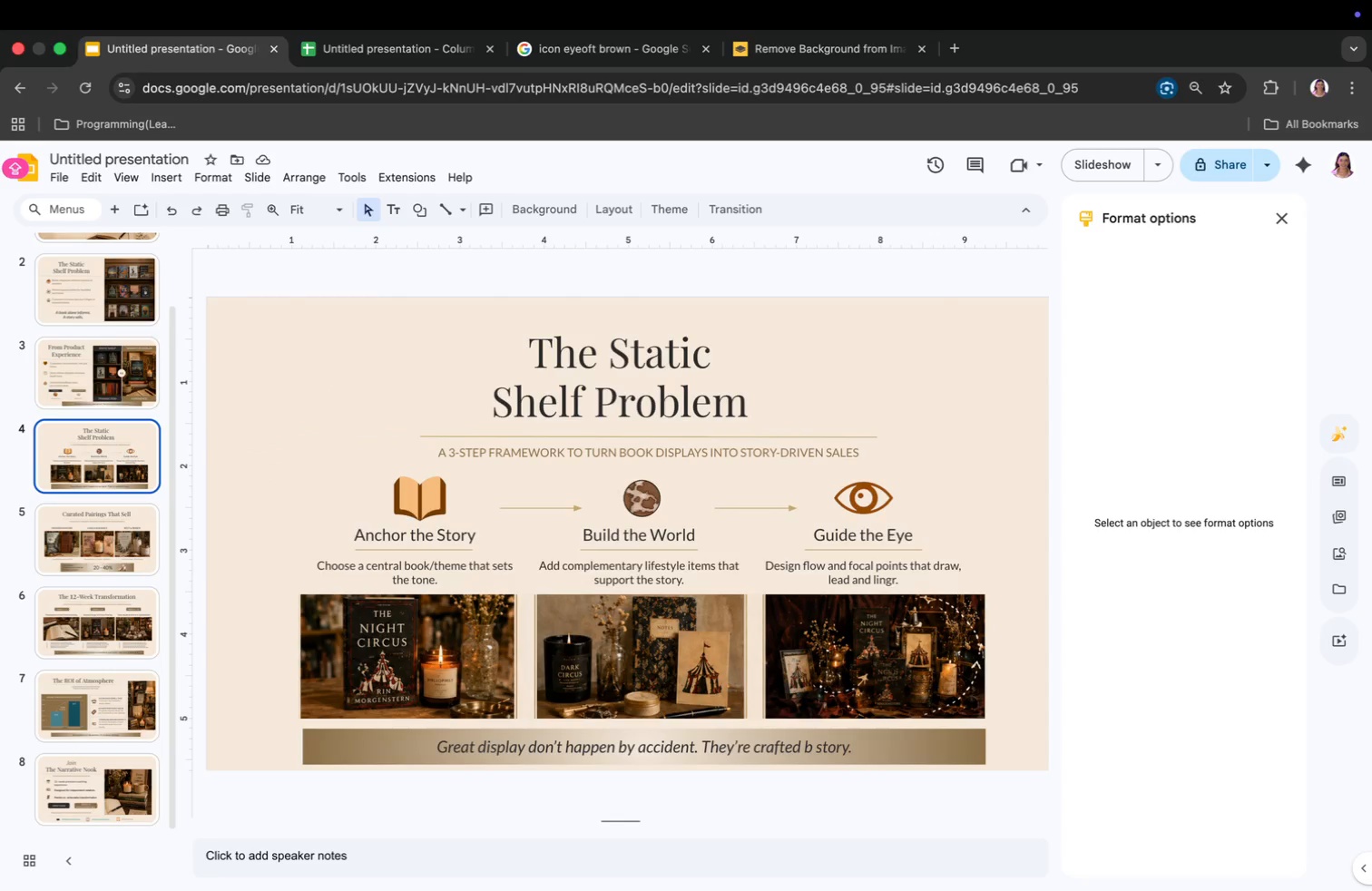 
key(ArrowDown)
 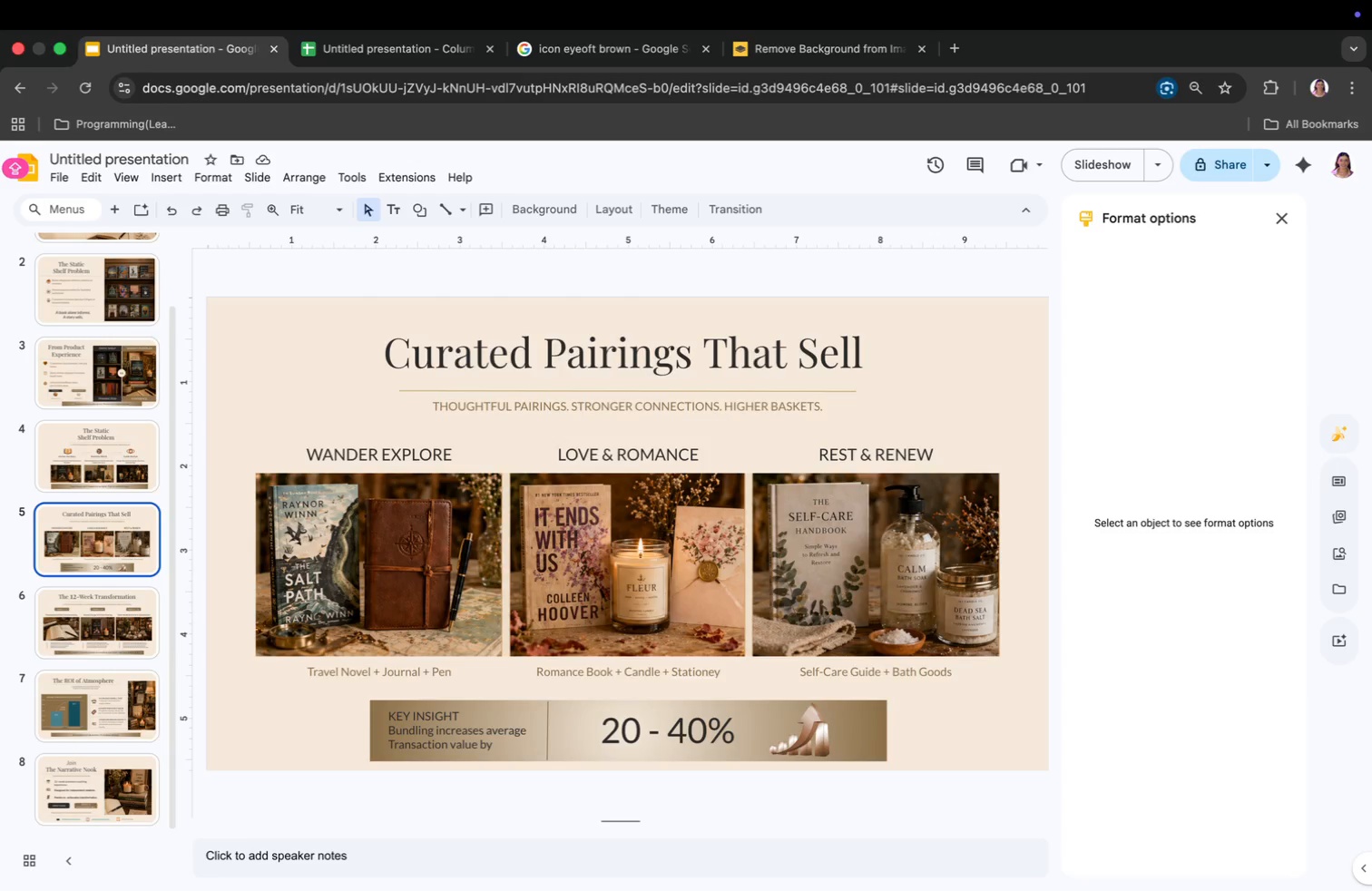 
key(ArrowUp)
 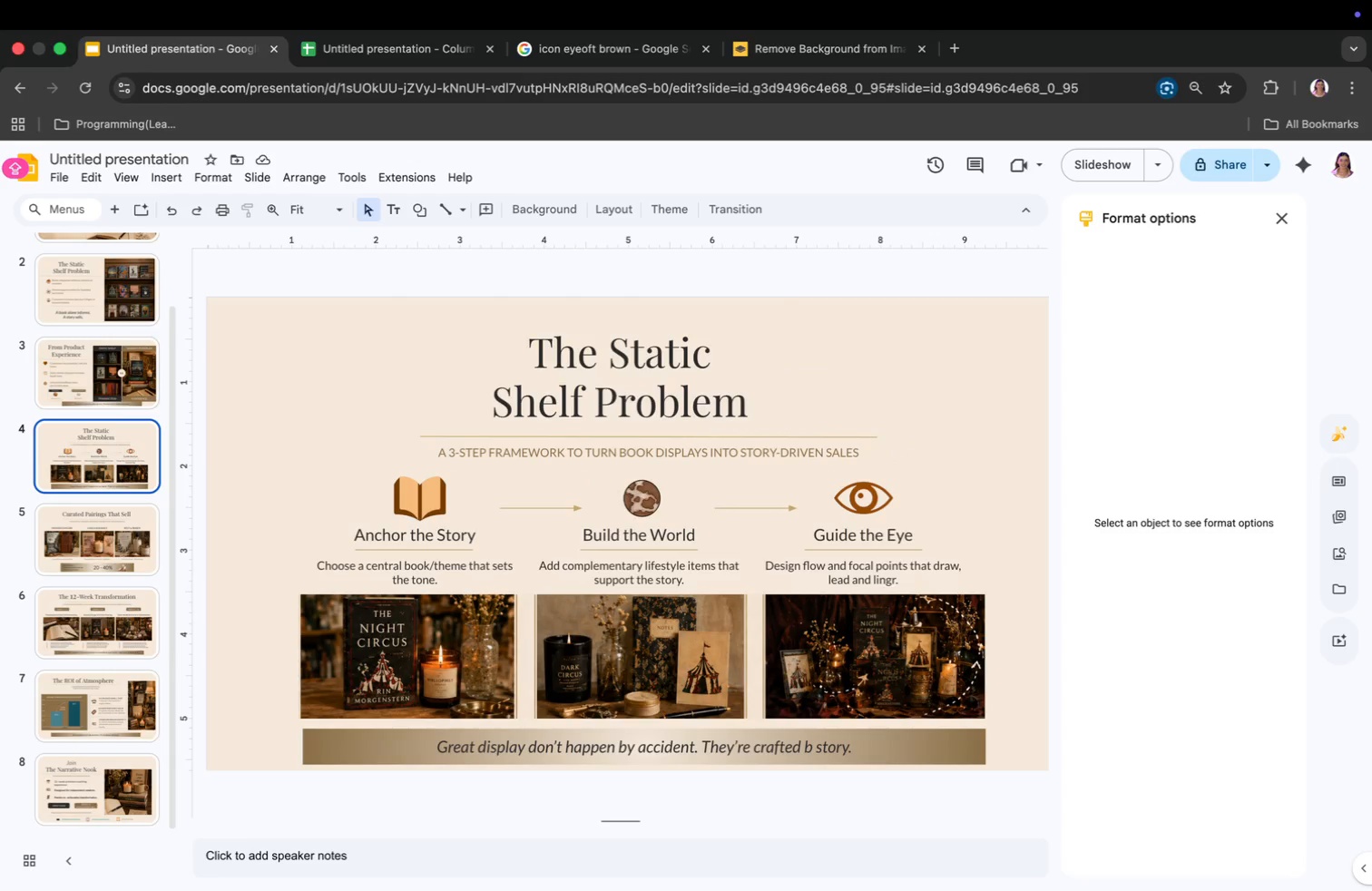 
key(ArrowDown)
 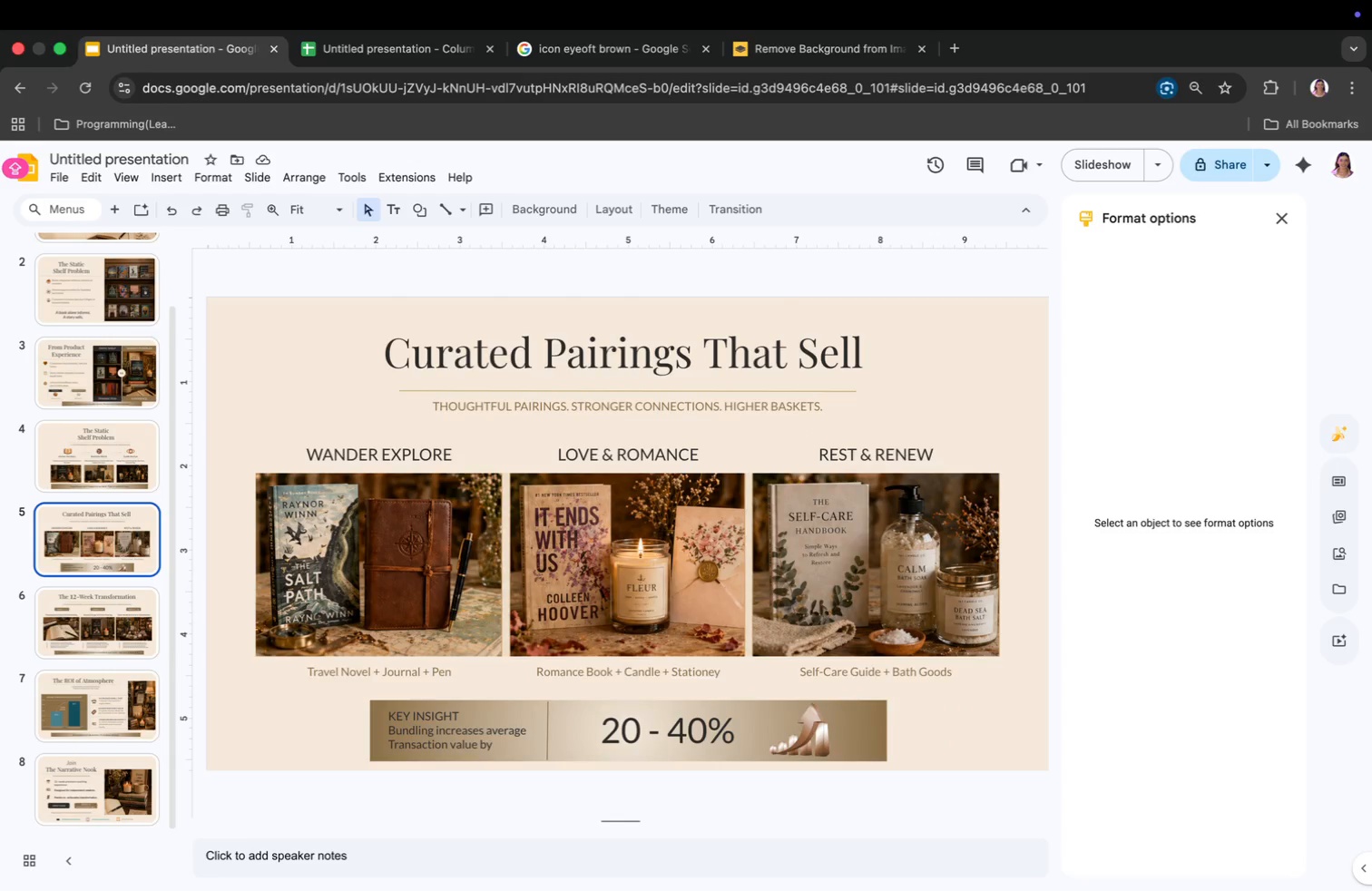 
key(ArrowUp)
 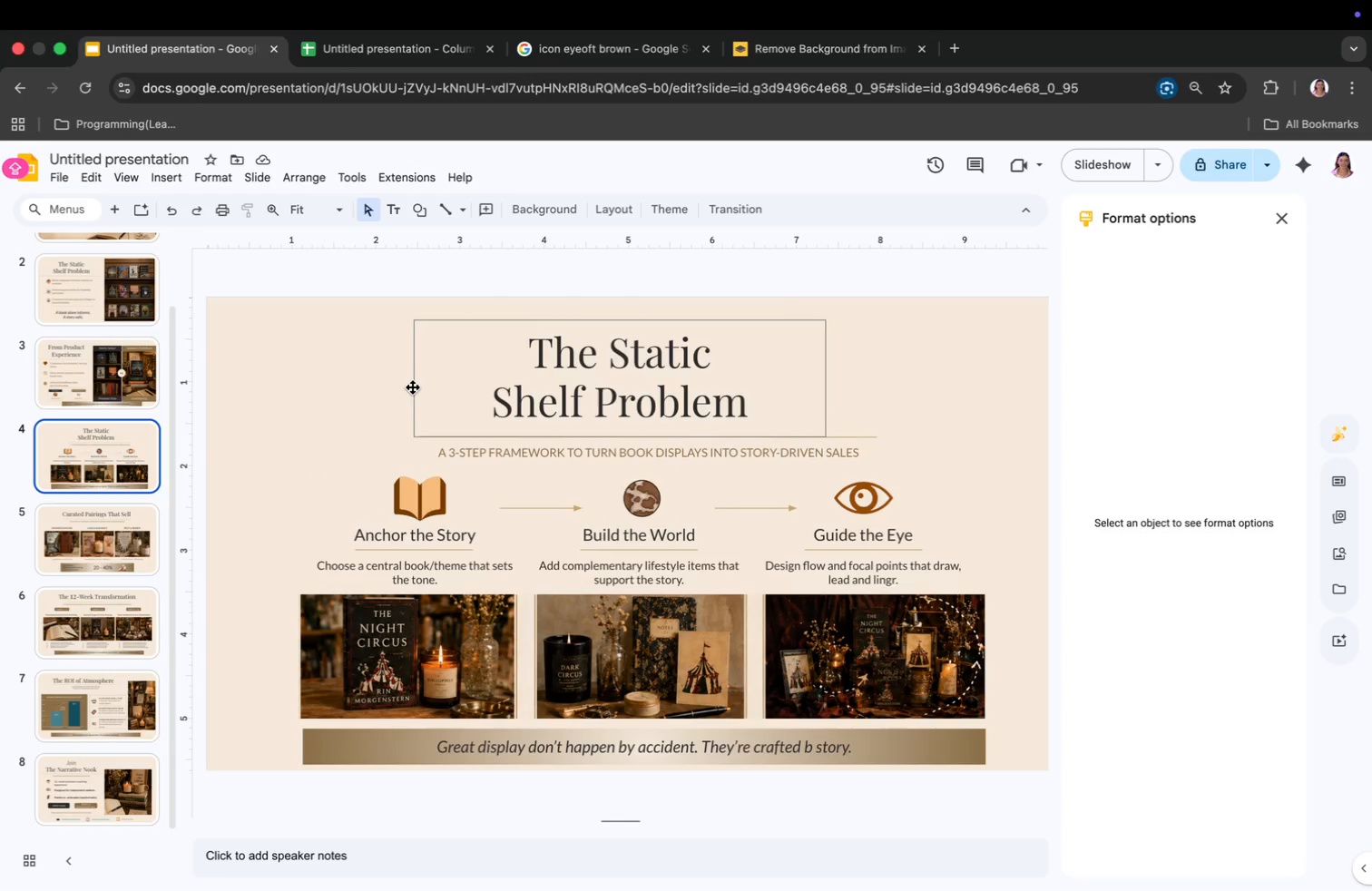 
left_click([428, 378])
 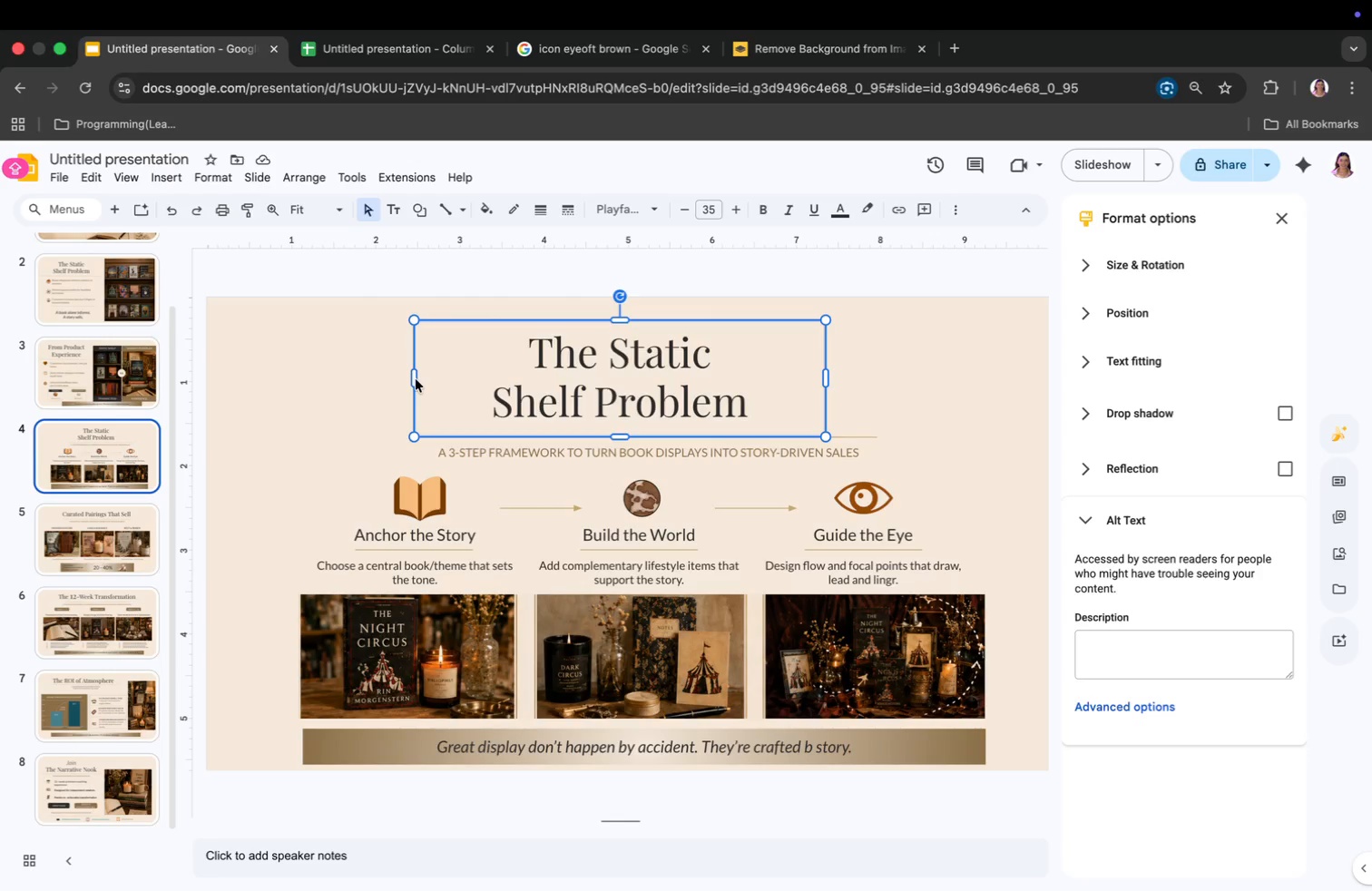 
left_click_drag(start_coordinate=[416, 379], to_coordinate=[301, 386])
 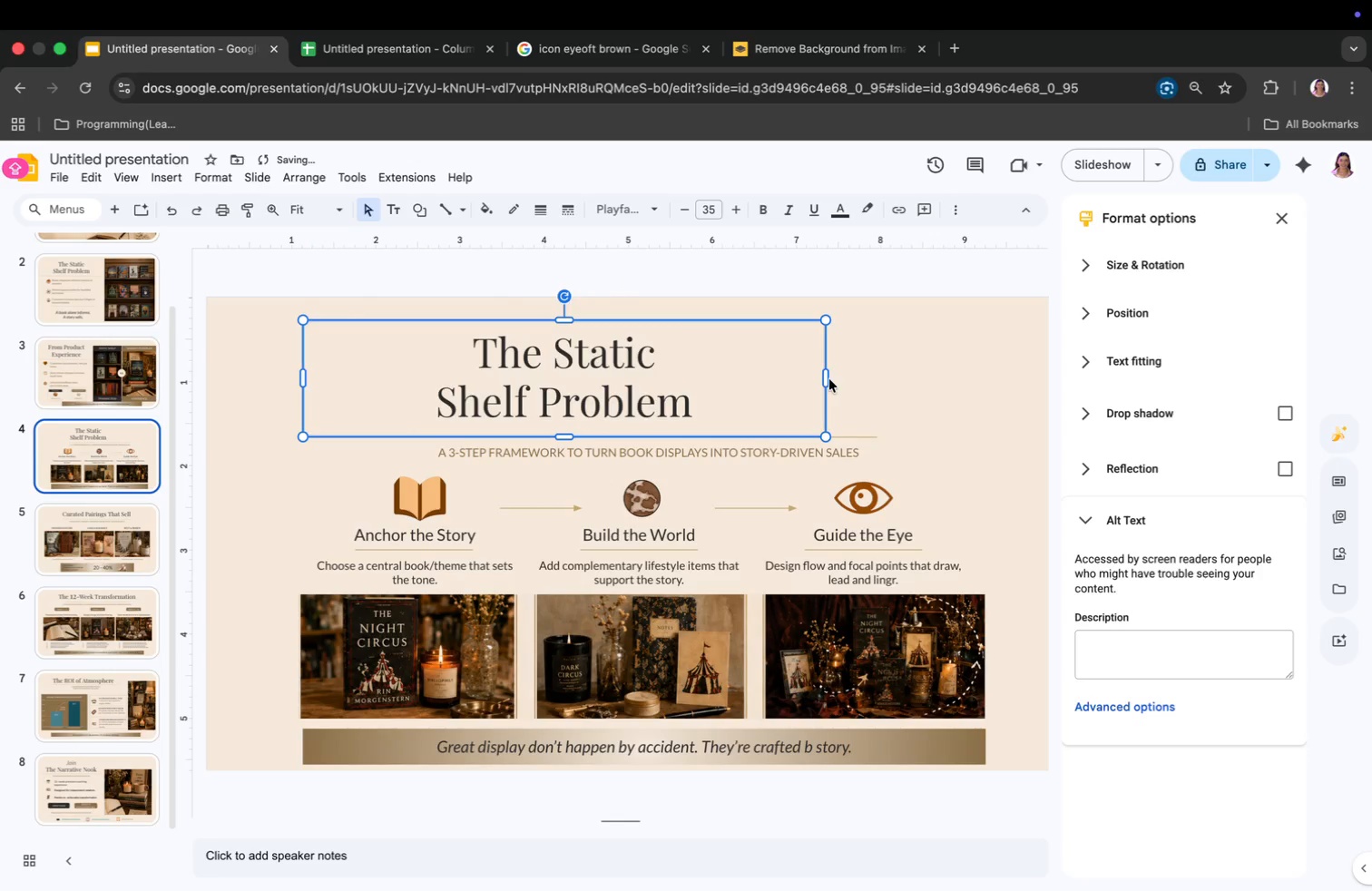 
left_click_drag(start_coordinate=[828, 377], to_coordinate=[959, 377])
 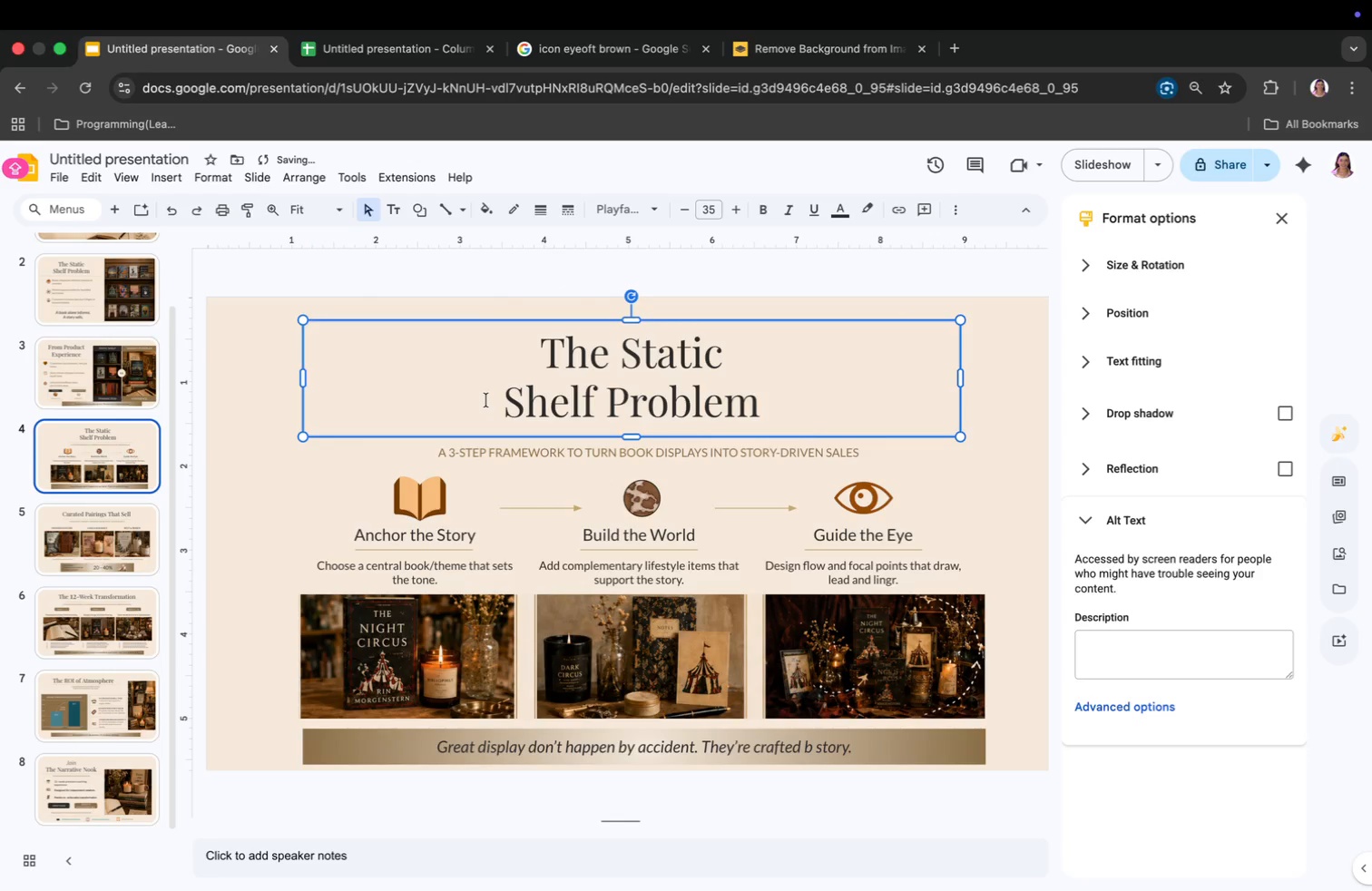 
left_click([487, 400])
 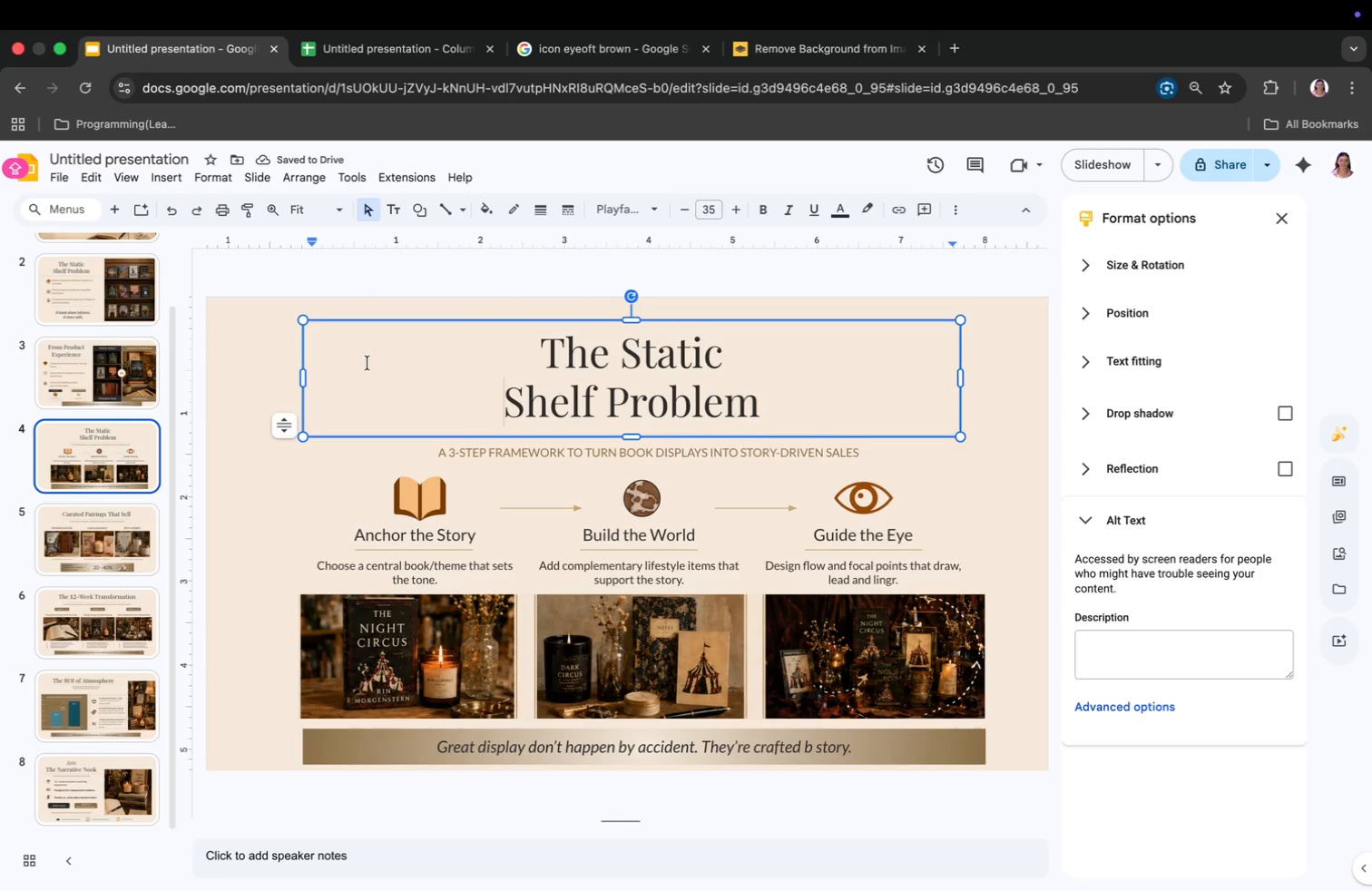 
key(Backspace)
 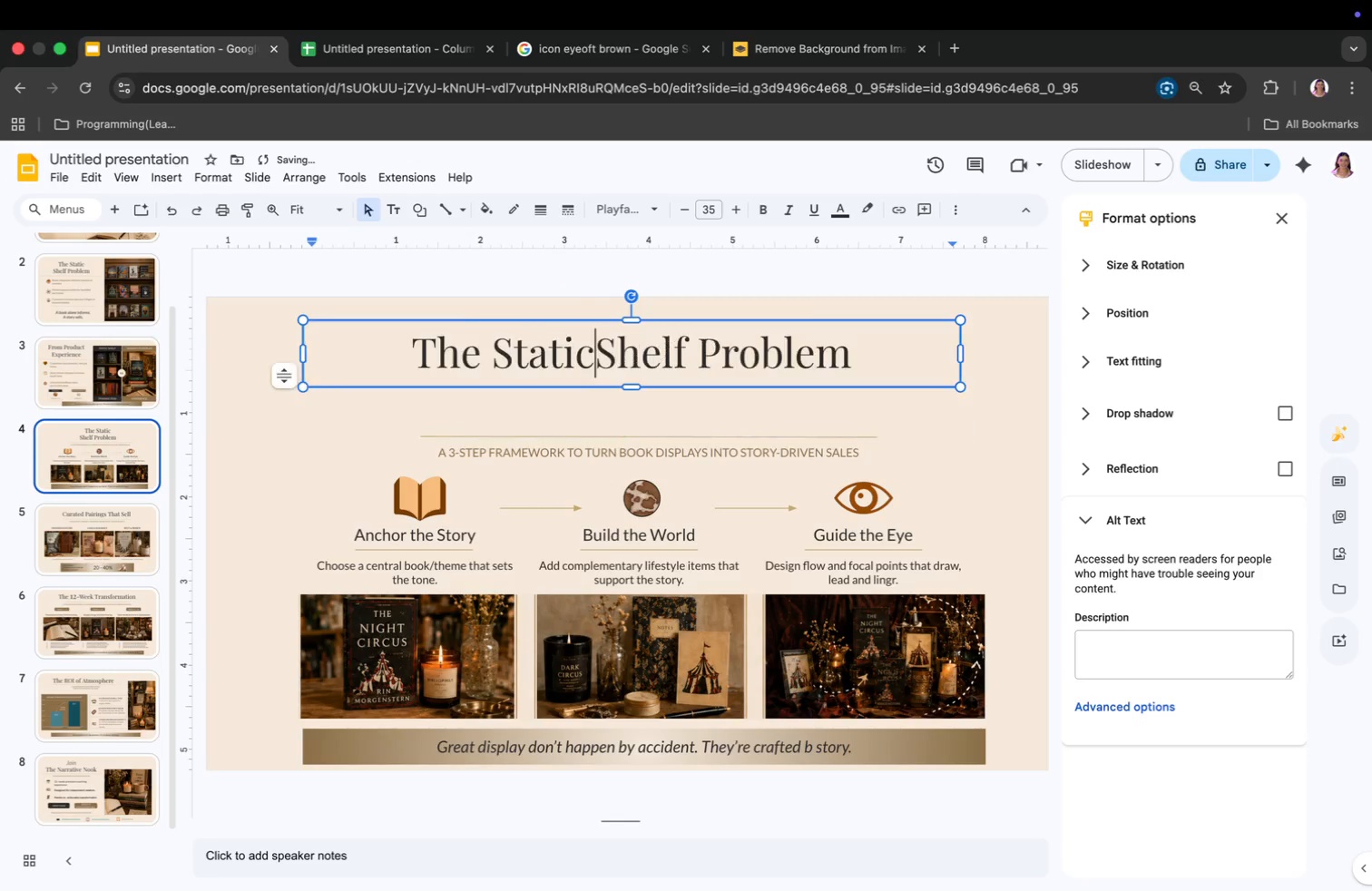 
key(Backspace)
 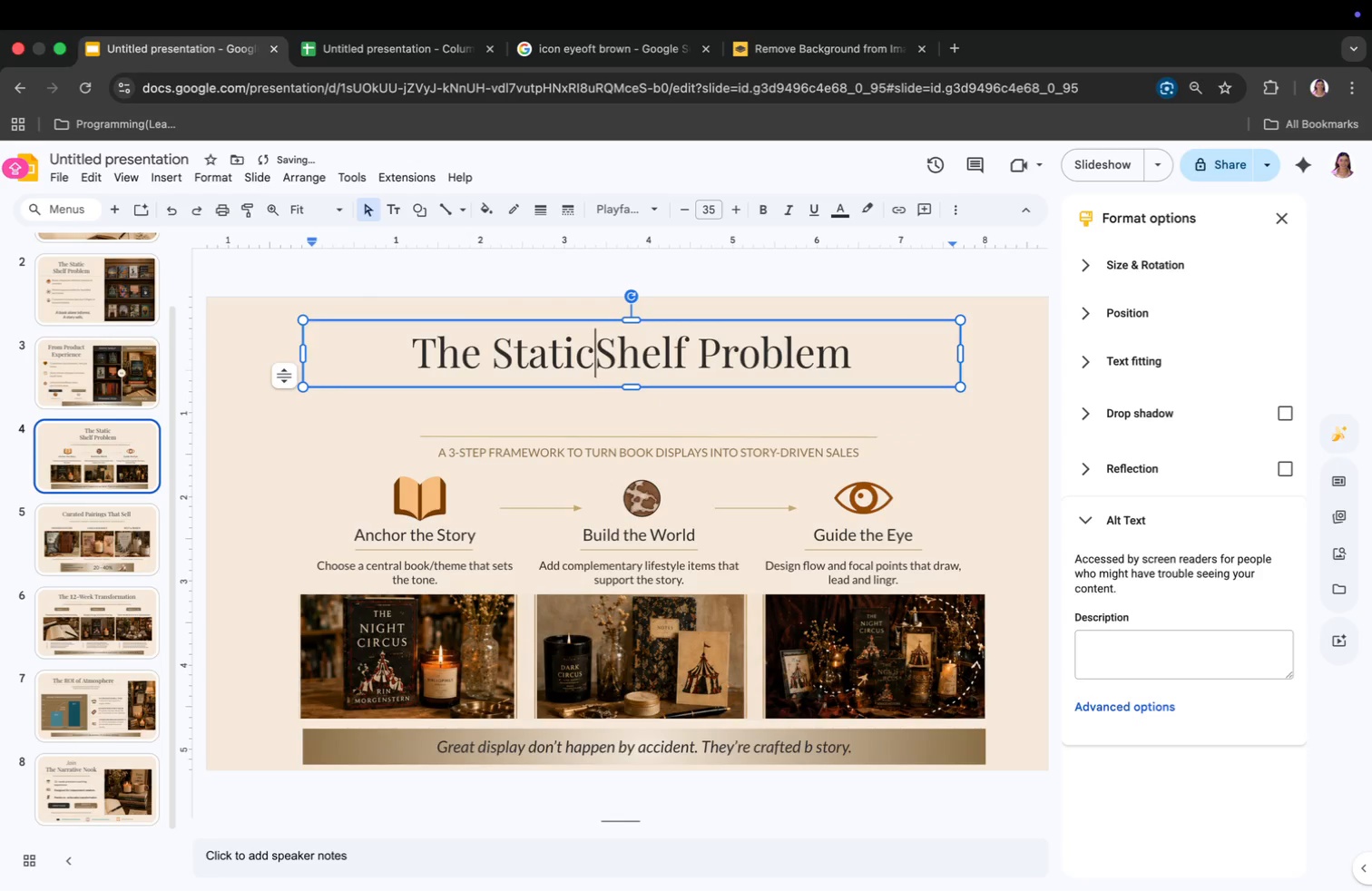 
key(Space)
 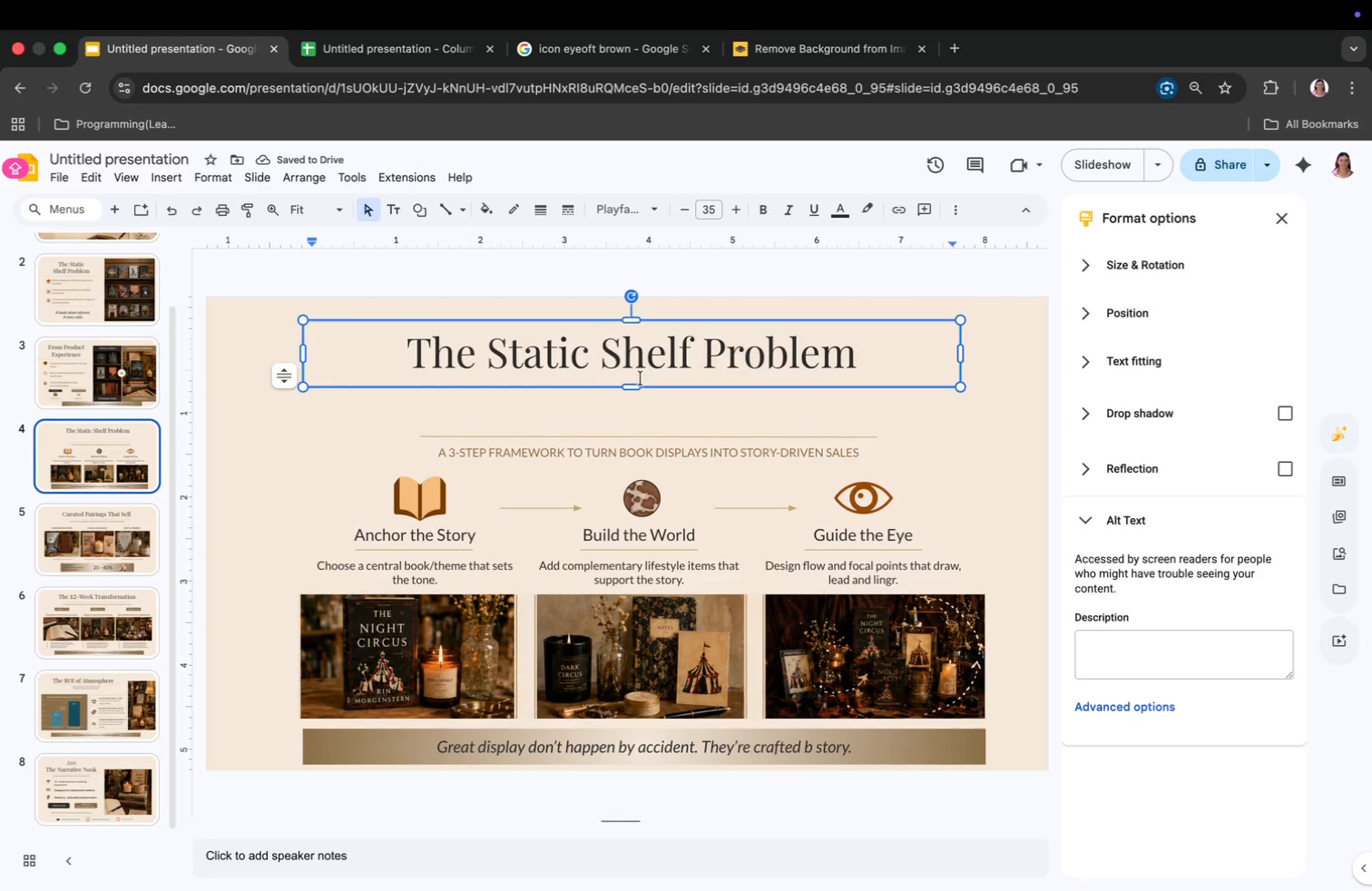 
wait(5.04)
 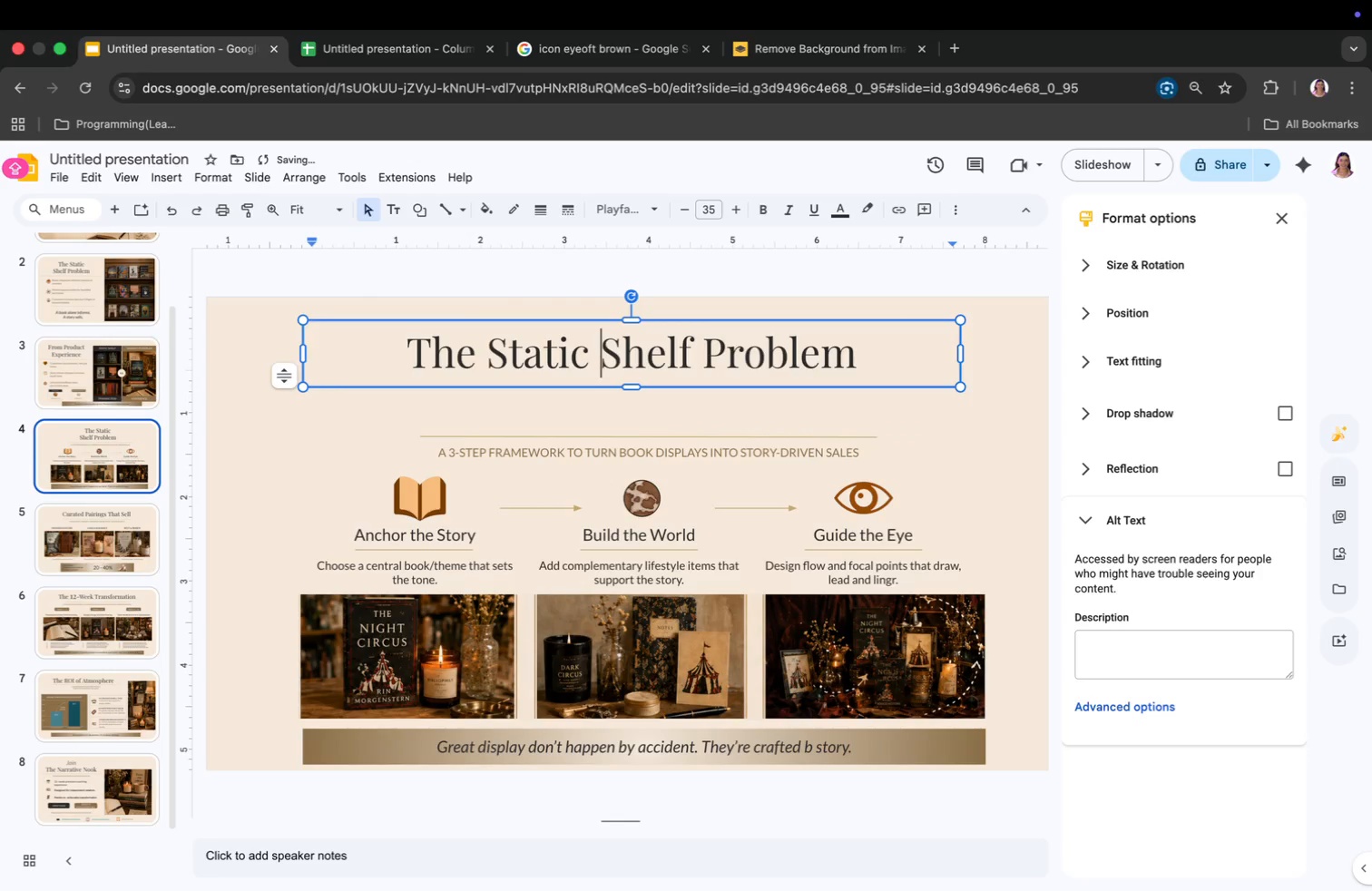 
left_click_drag(start_coordinate=[643, 380], to_coordinate=[645, 397])
 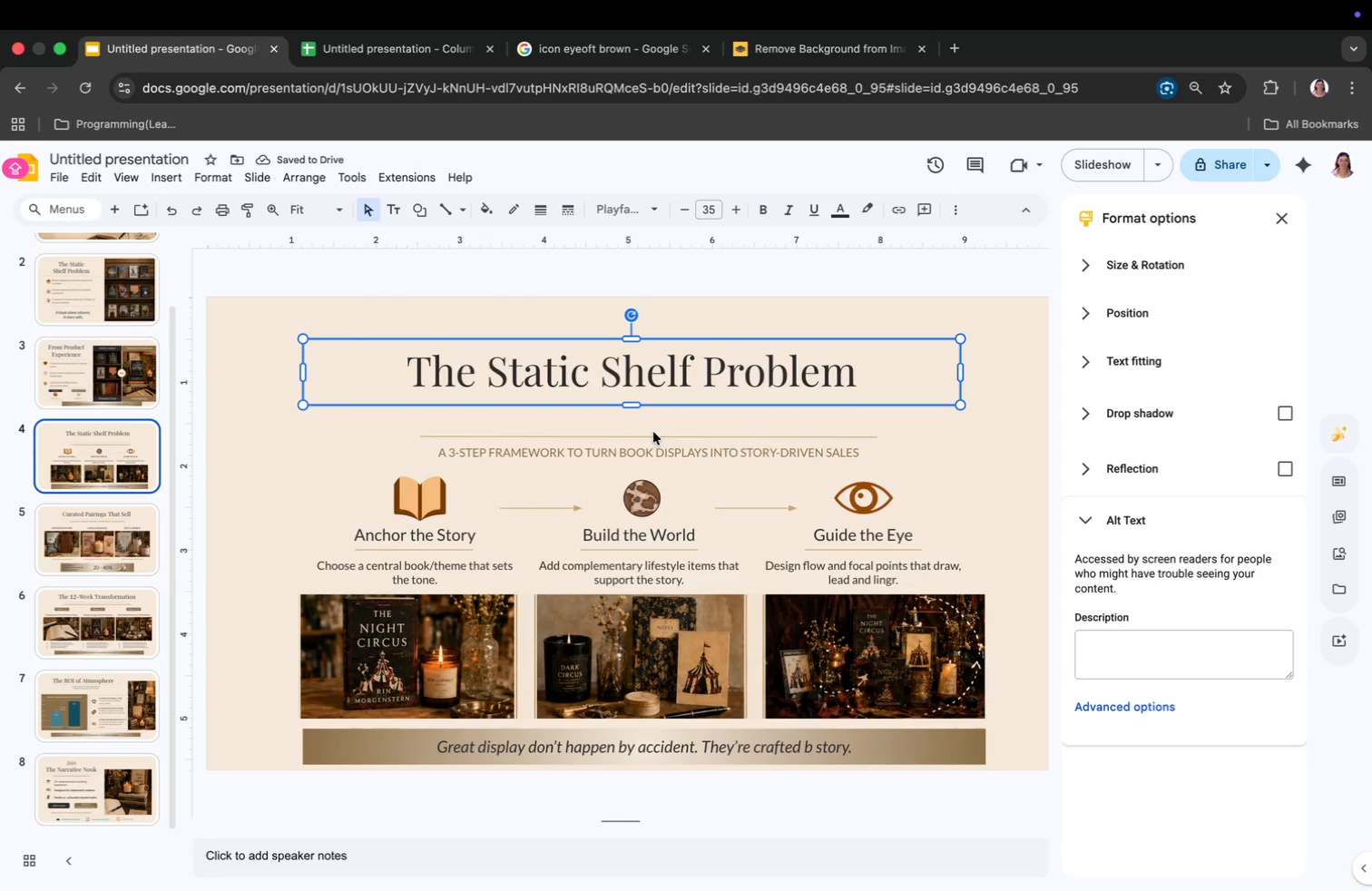 
left_click_drag(start_coordinate=[653, 435], to_coordinate=[653, 424])
 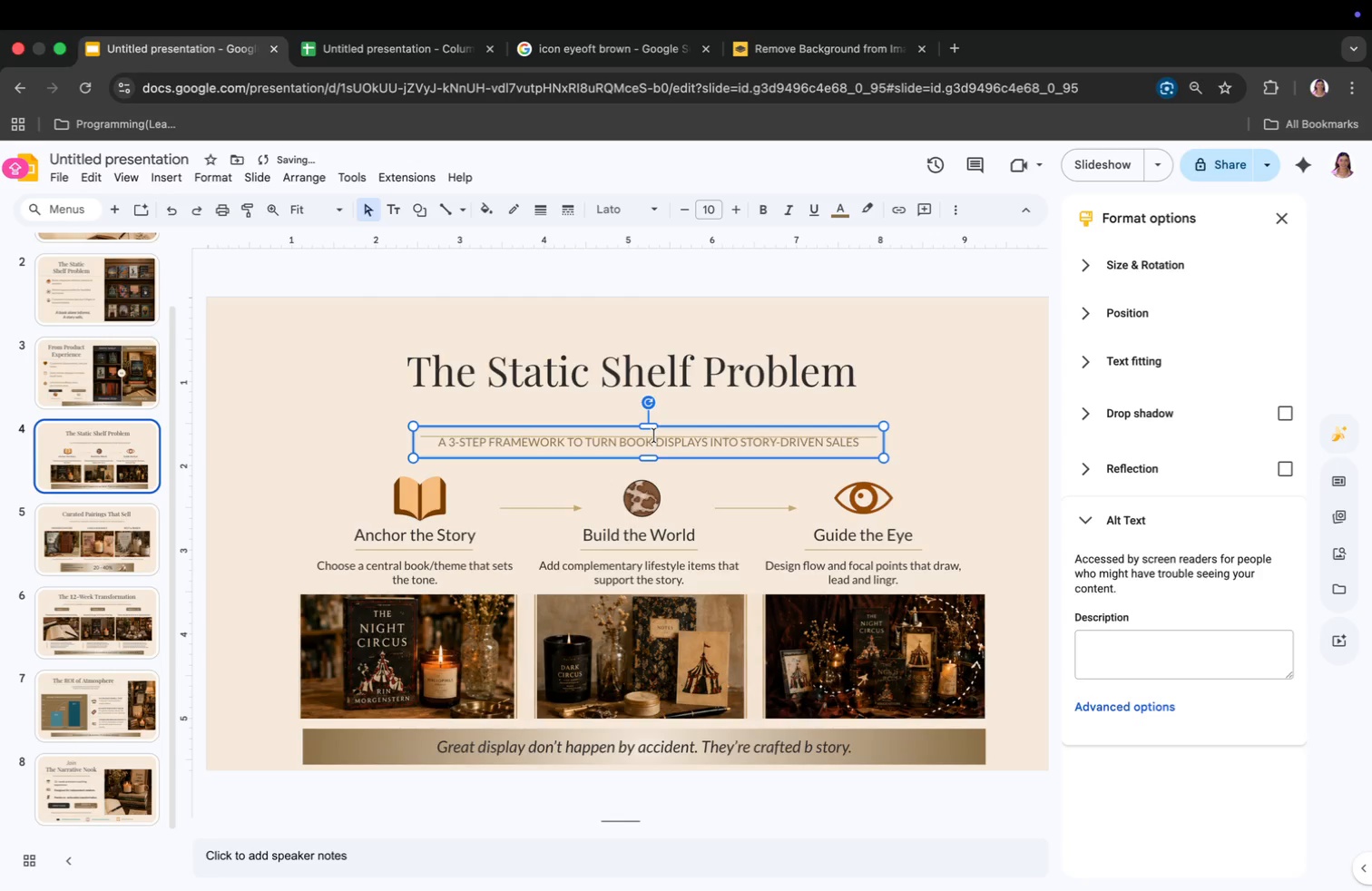 
left_click([654, 436])
 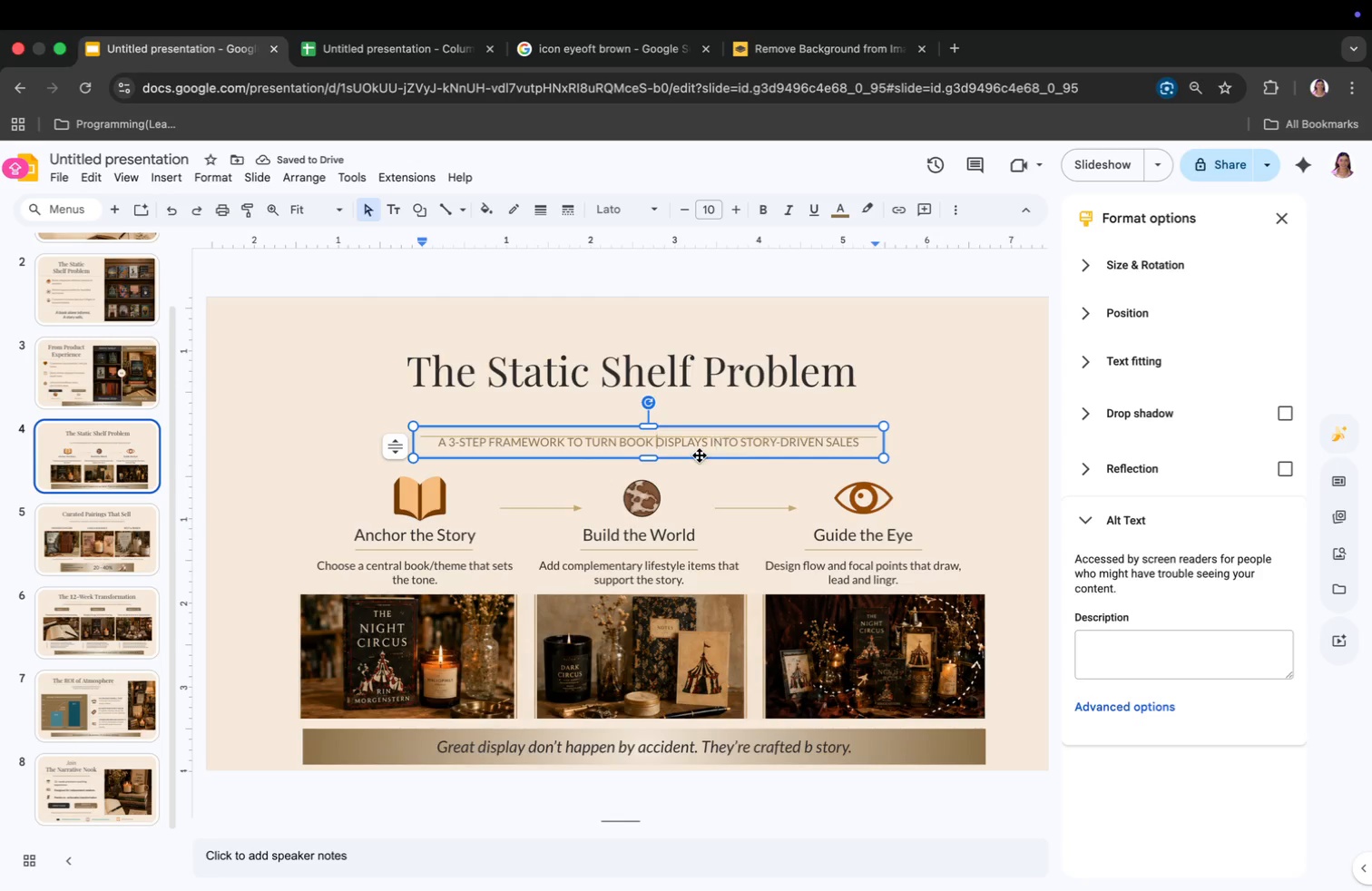 
left_click_drag(start_coordinate=[668, 455], to_coordinate=[670, 482])
 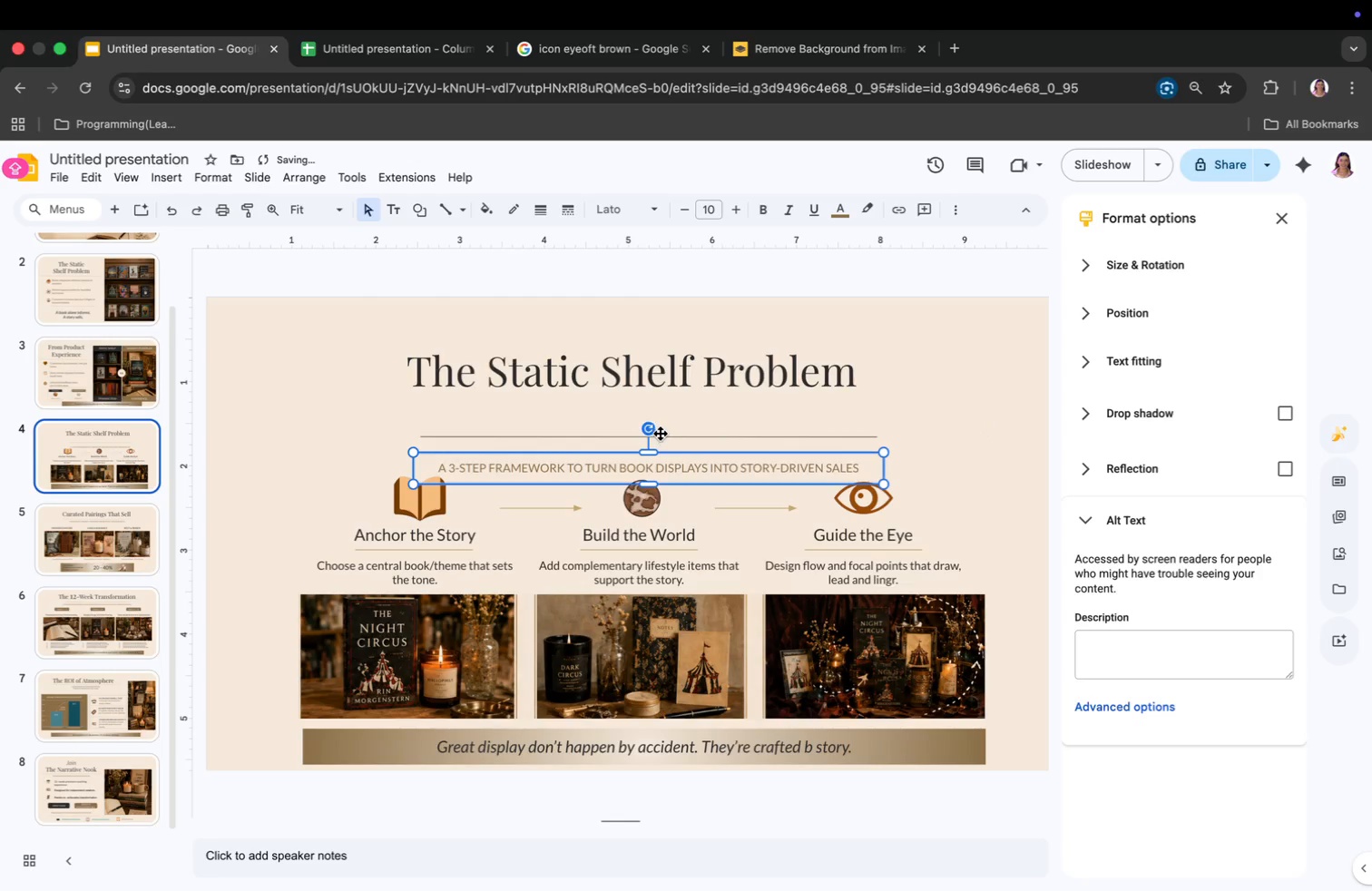 
left_click_drag(start_coordinate=[661, 434], to_coordinate=[652, 403])
 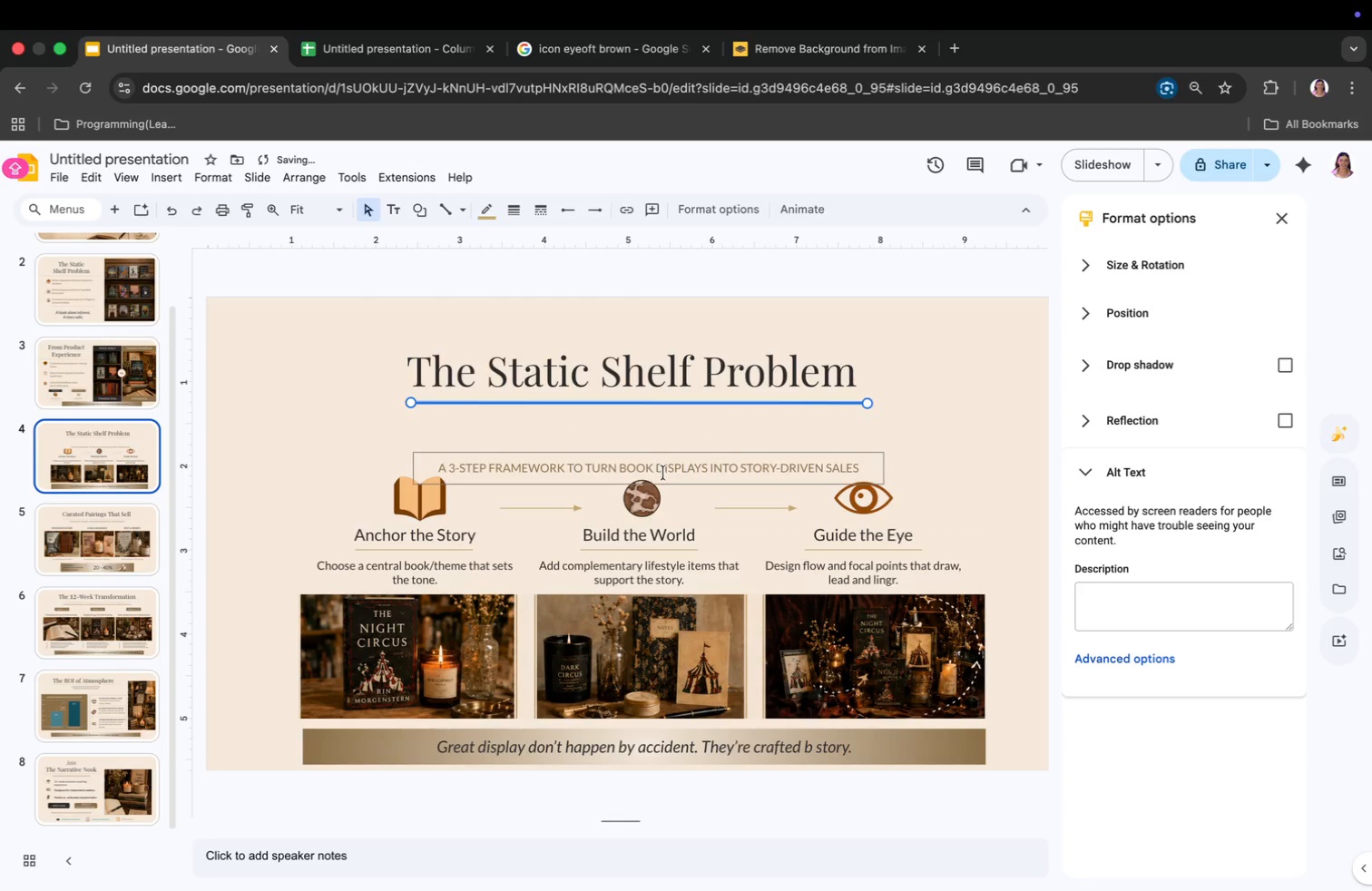 
left_click_drag(start_coordinate=[666, 480], to_coordinate=[656, 443])
 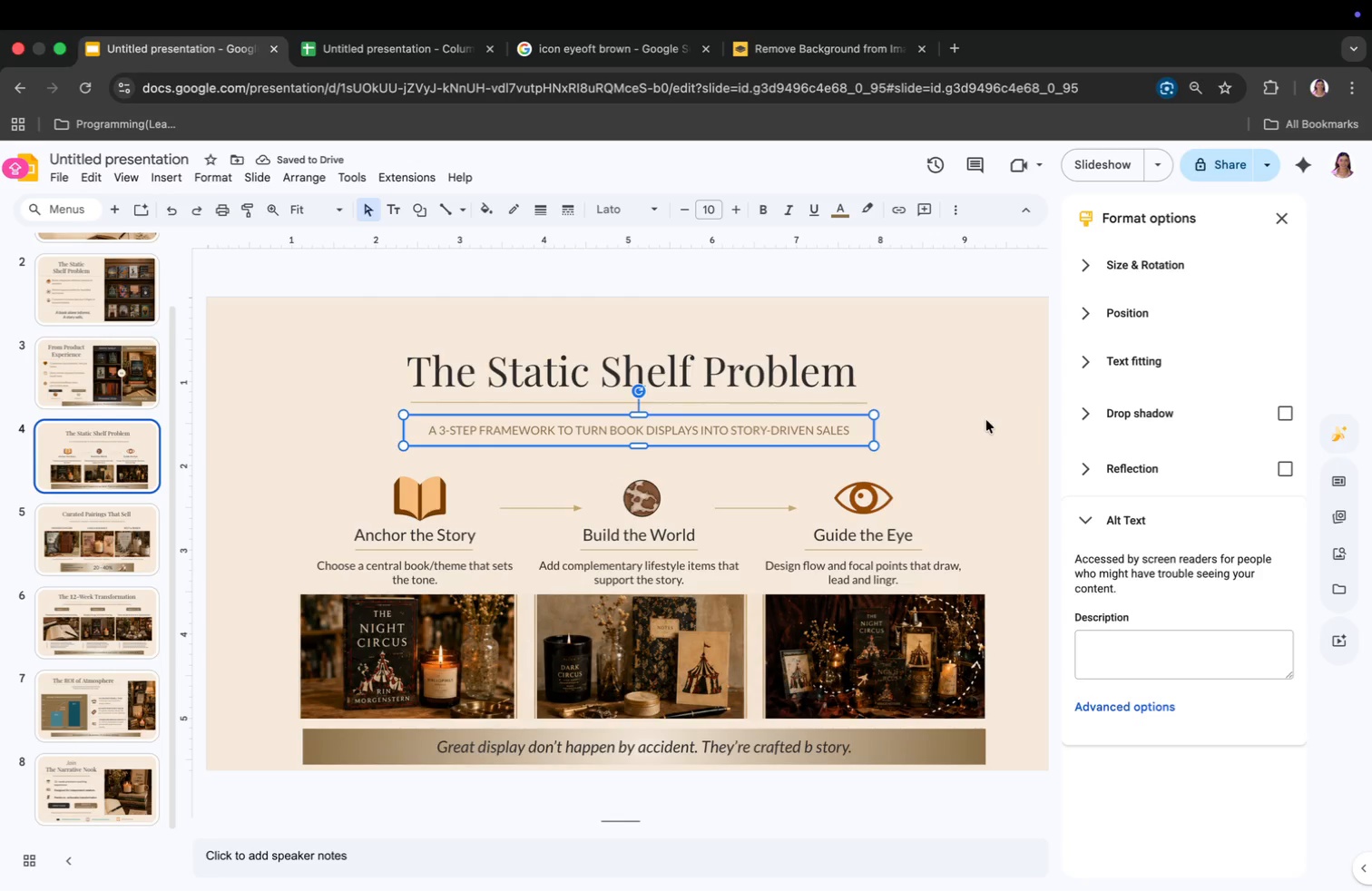 
left_click([948, 429])
 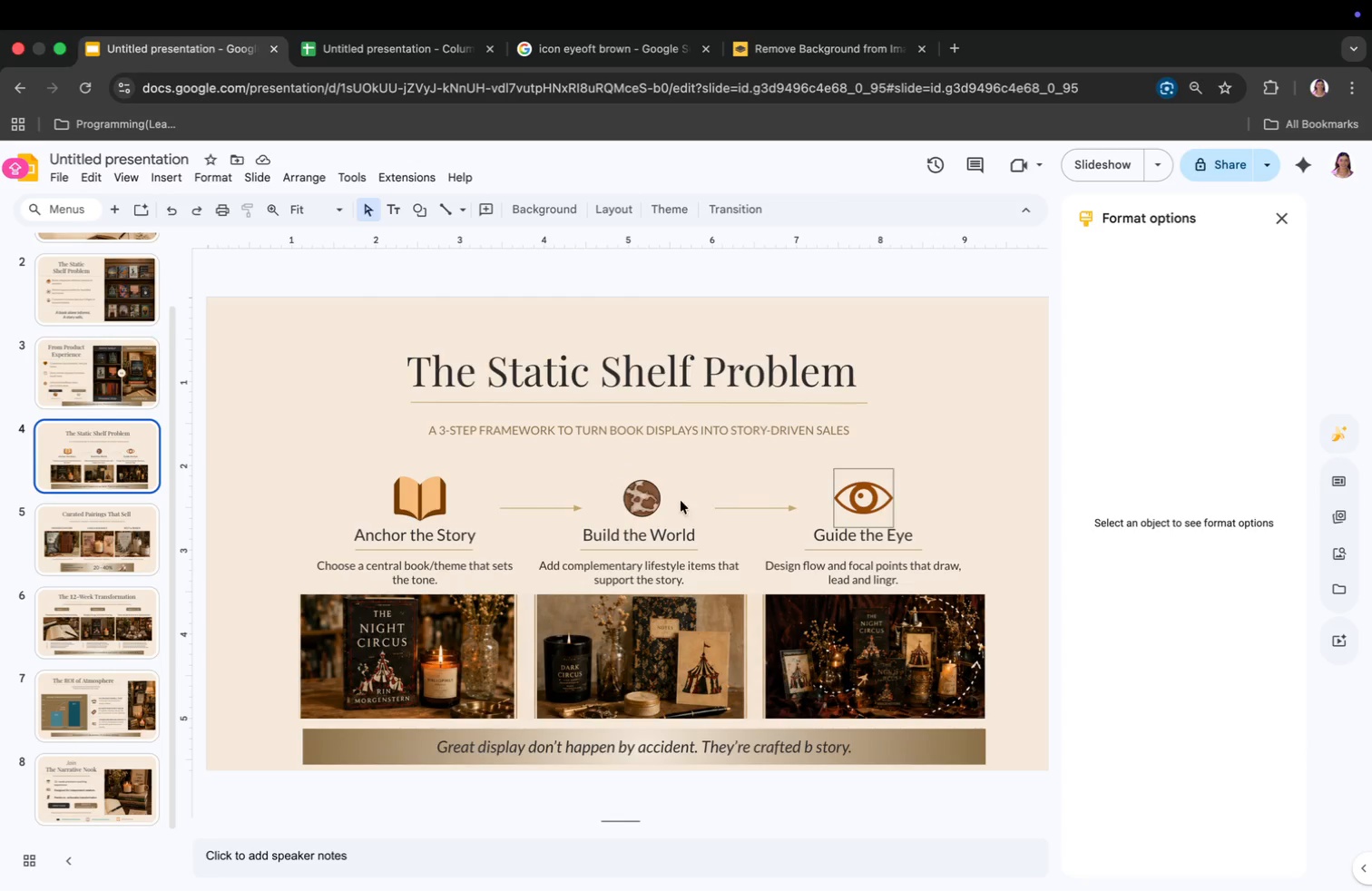 
wait(6.42)
 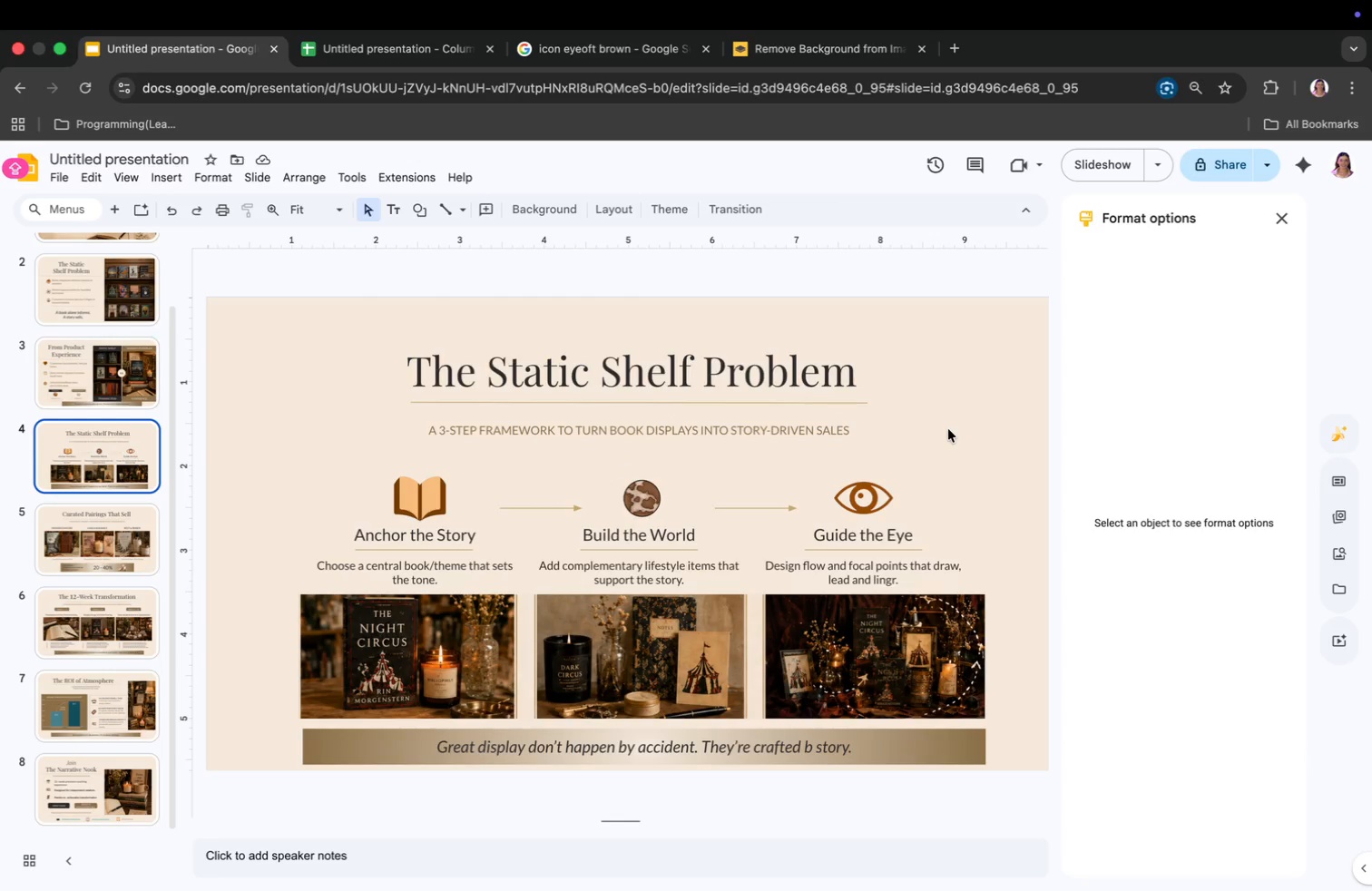 
left_click_drag(start_coordinate=[551, 510], to_coordinate=[551, 495])
 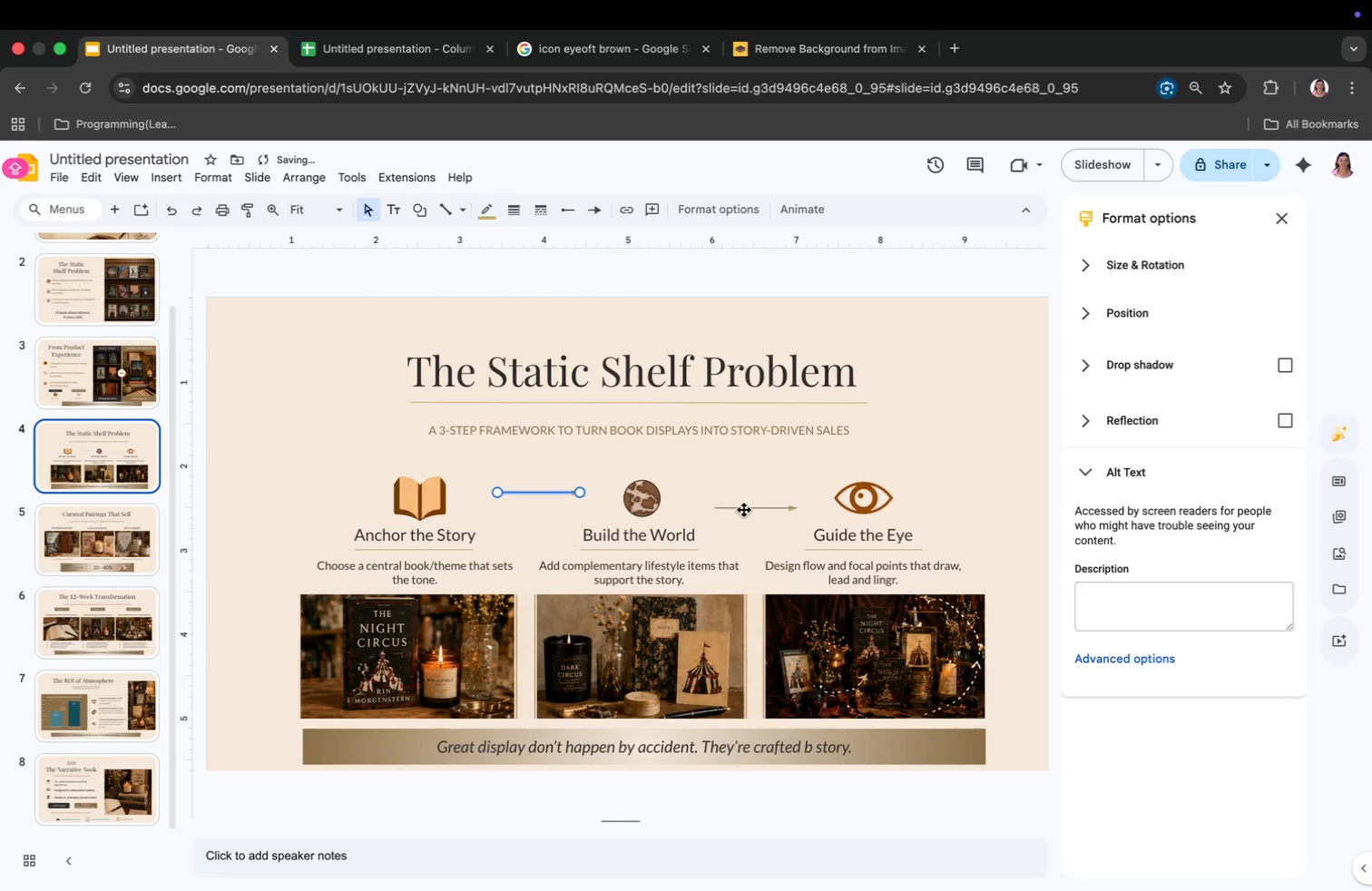 
left_click_drag(start_coordinate=[744, 508], to_coordinate=[745, 495])
 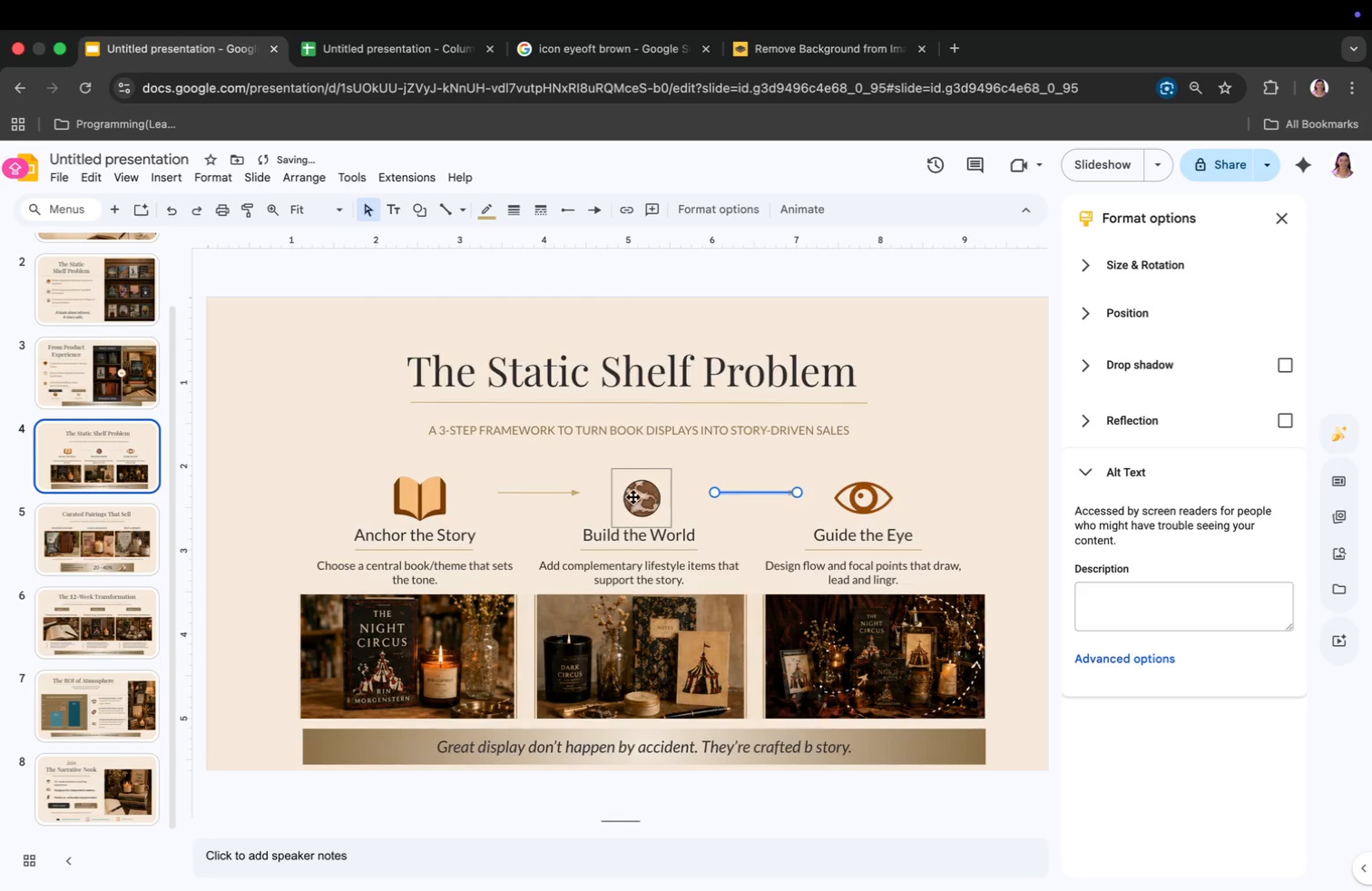 
left_click_drag(start_coordinate=[633, 497], to_coordinate=[633, 482])
 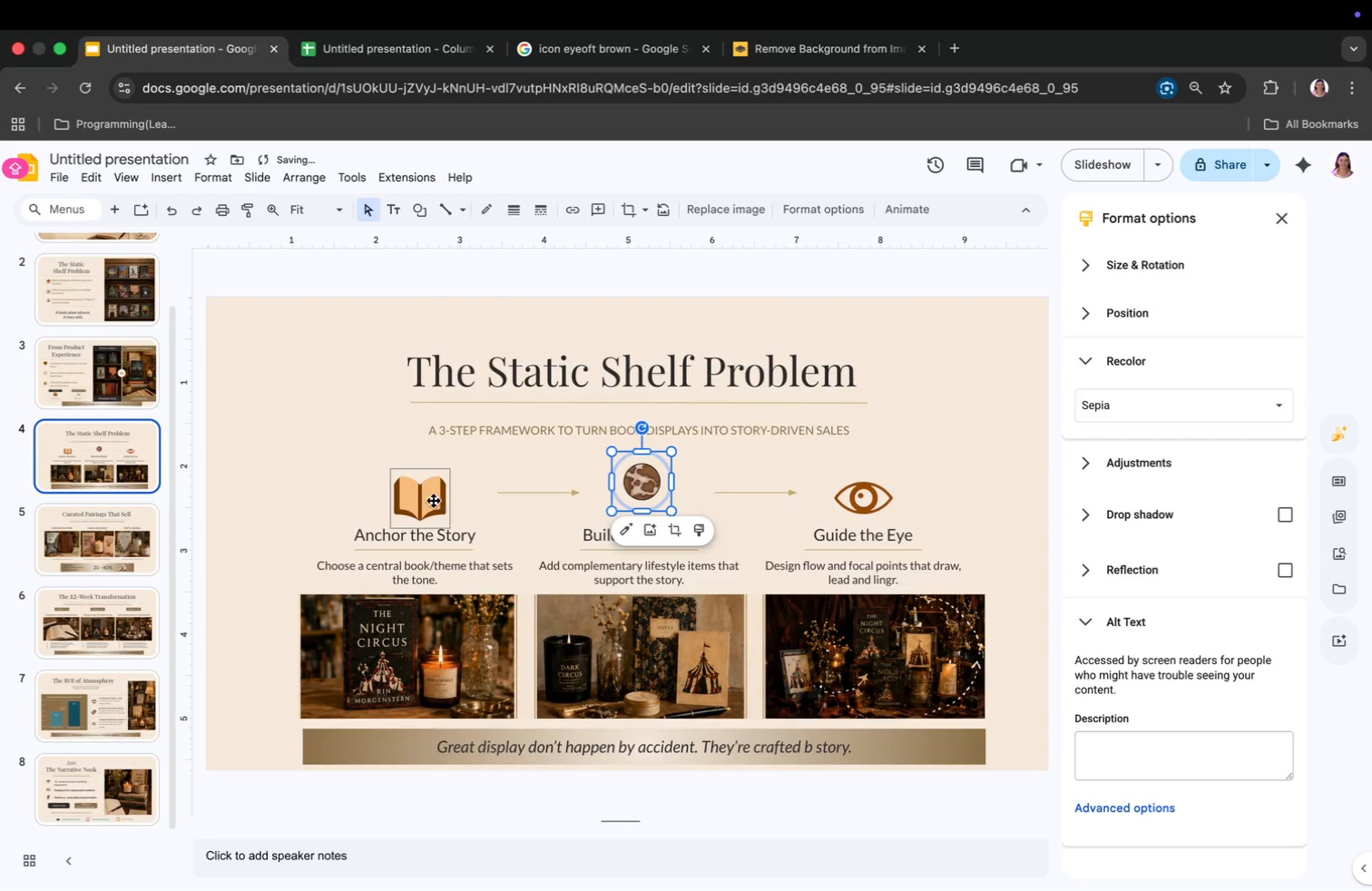 
left_click_drag(start_coordinate=[422, 500], to_coordinate=[422, 486])
 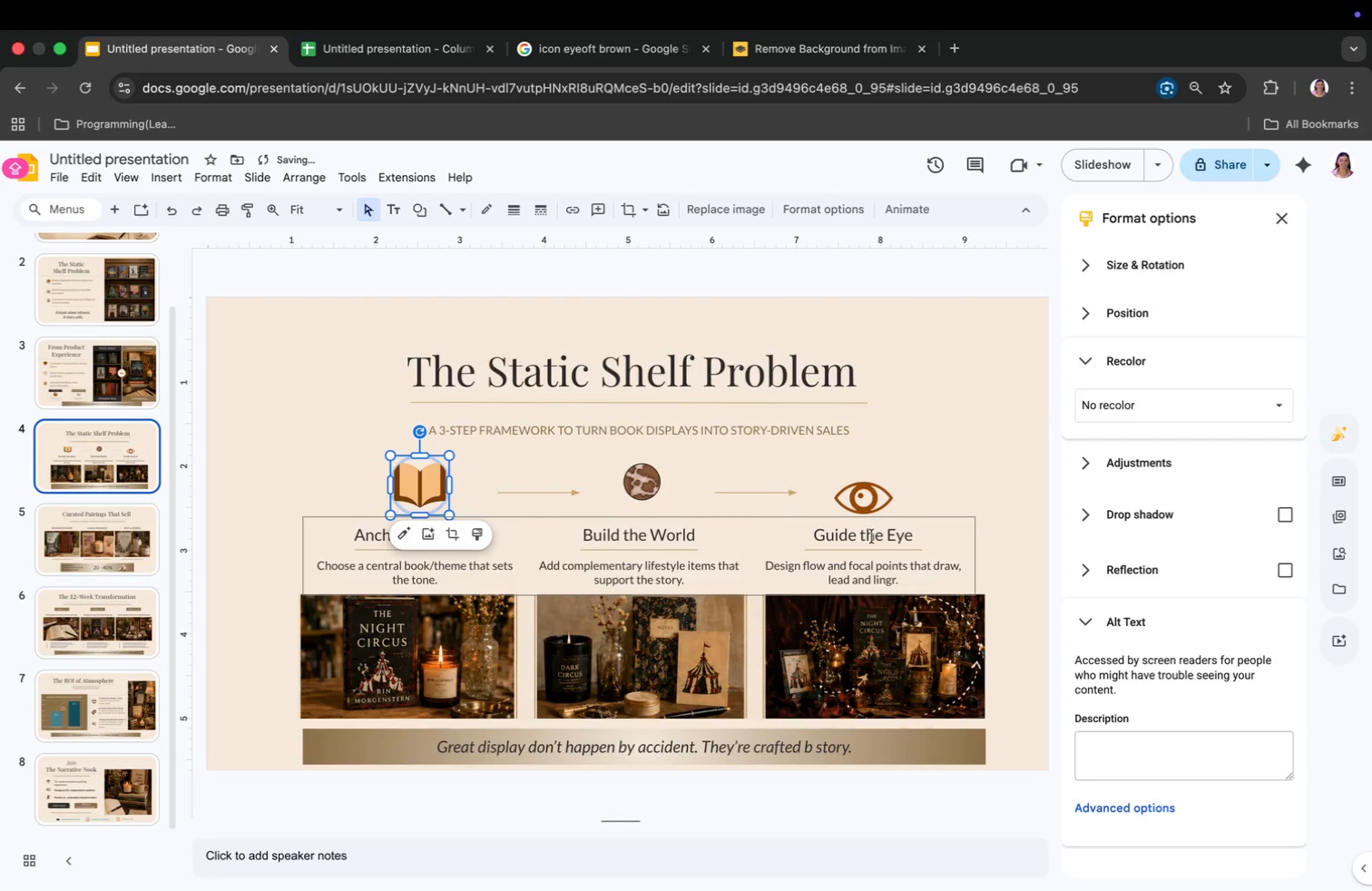 
left_click_drag(start_coordinate=[868, 498], to_coordinate=[867, 485])
 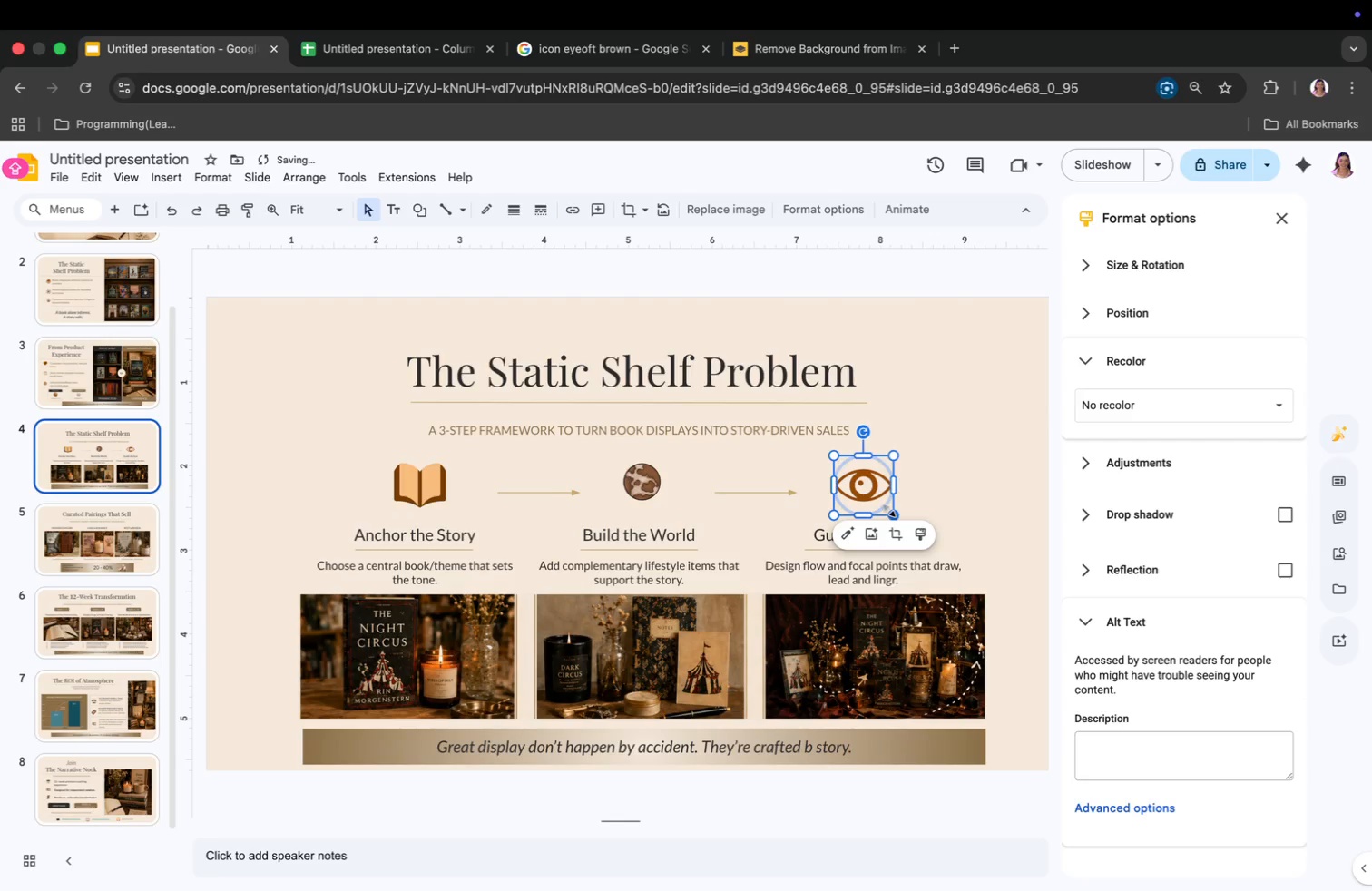 
left_click([954, 490])
 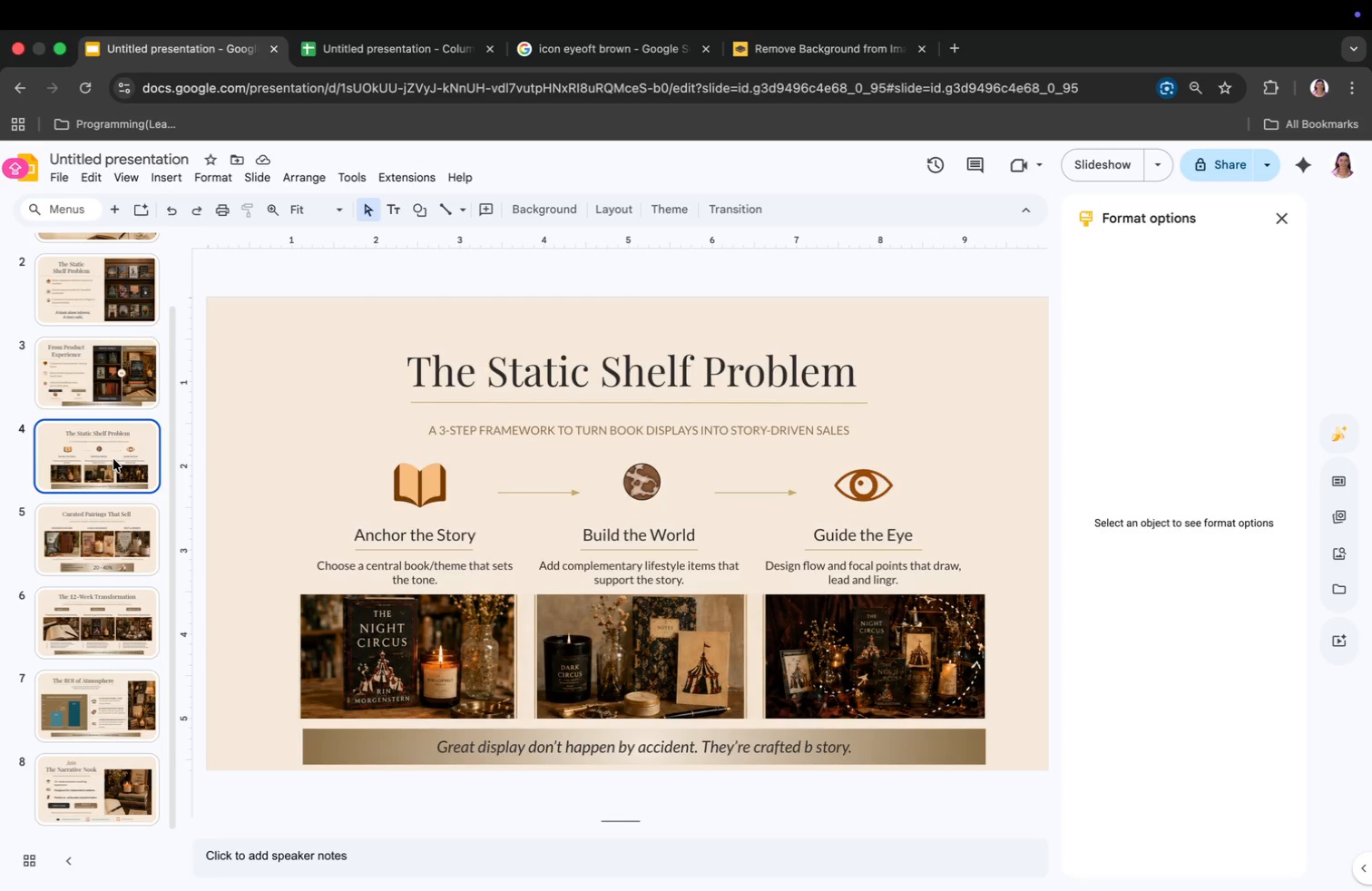 
wait(5.37)
 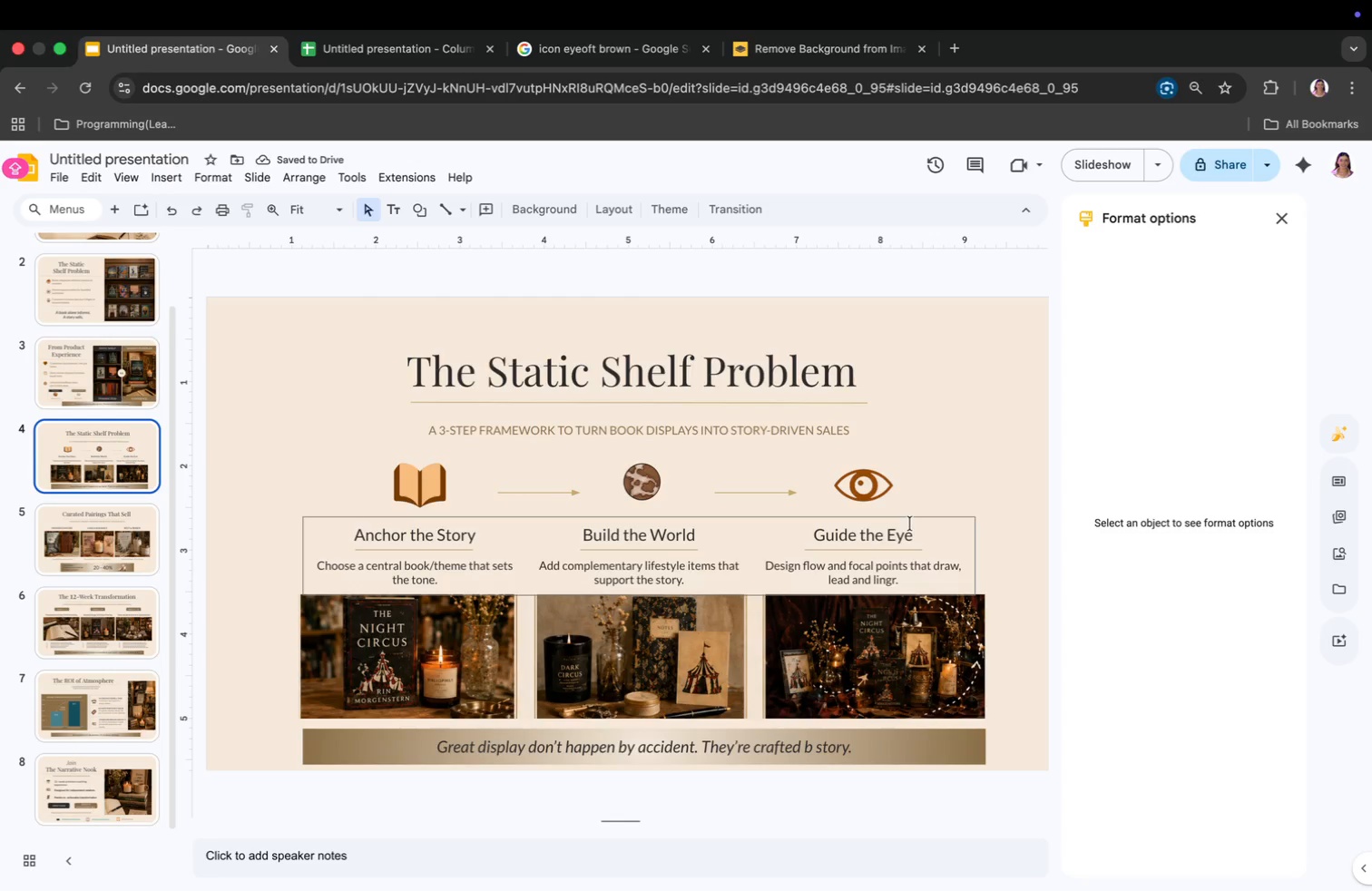 
left_click([113, 459])
 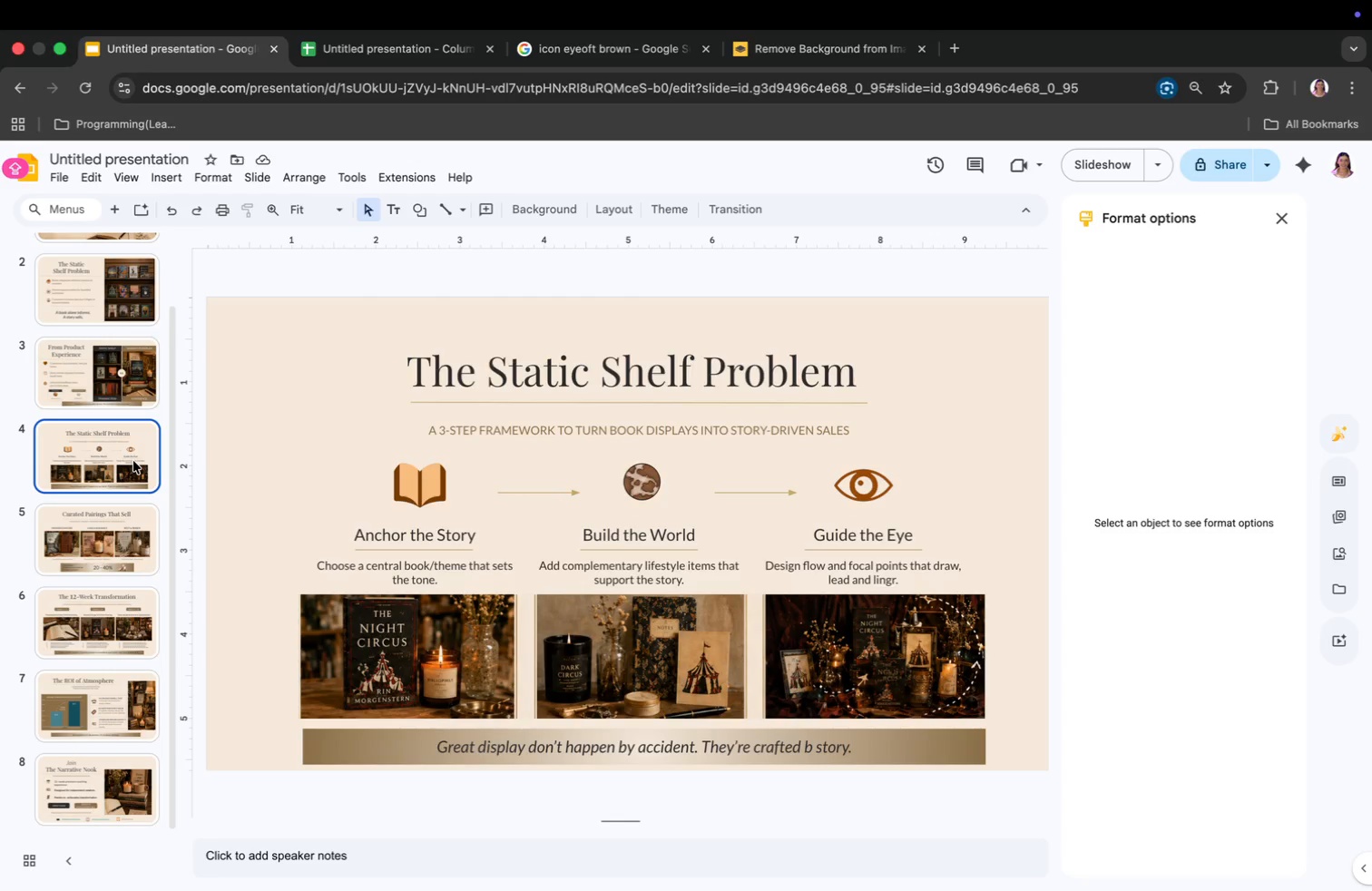 
key(ArrowDown)
 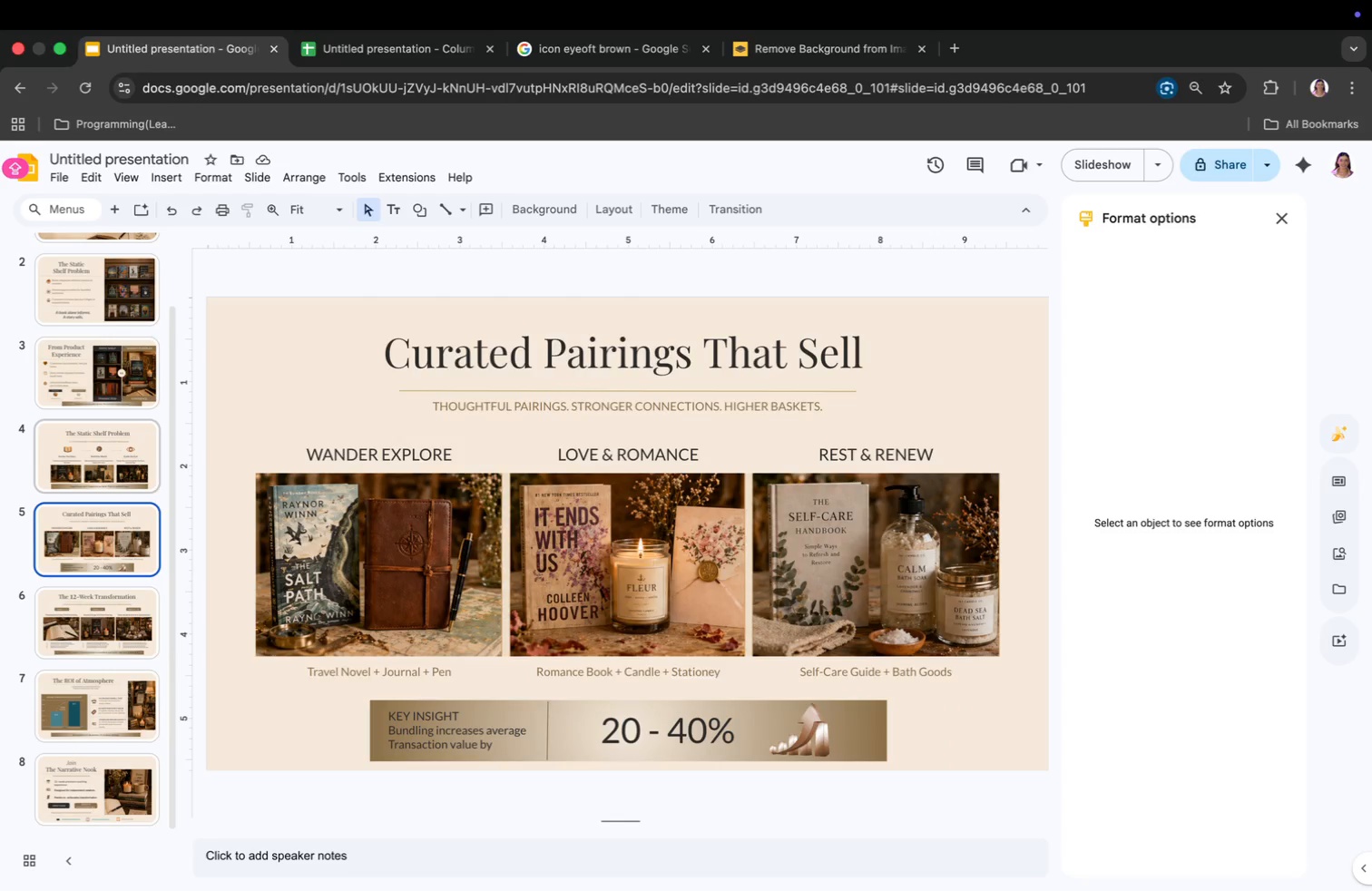 
key(ArrowDown)
 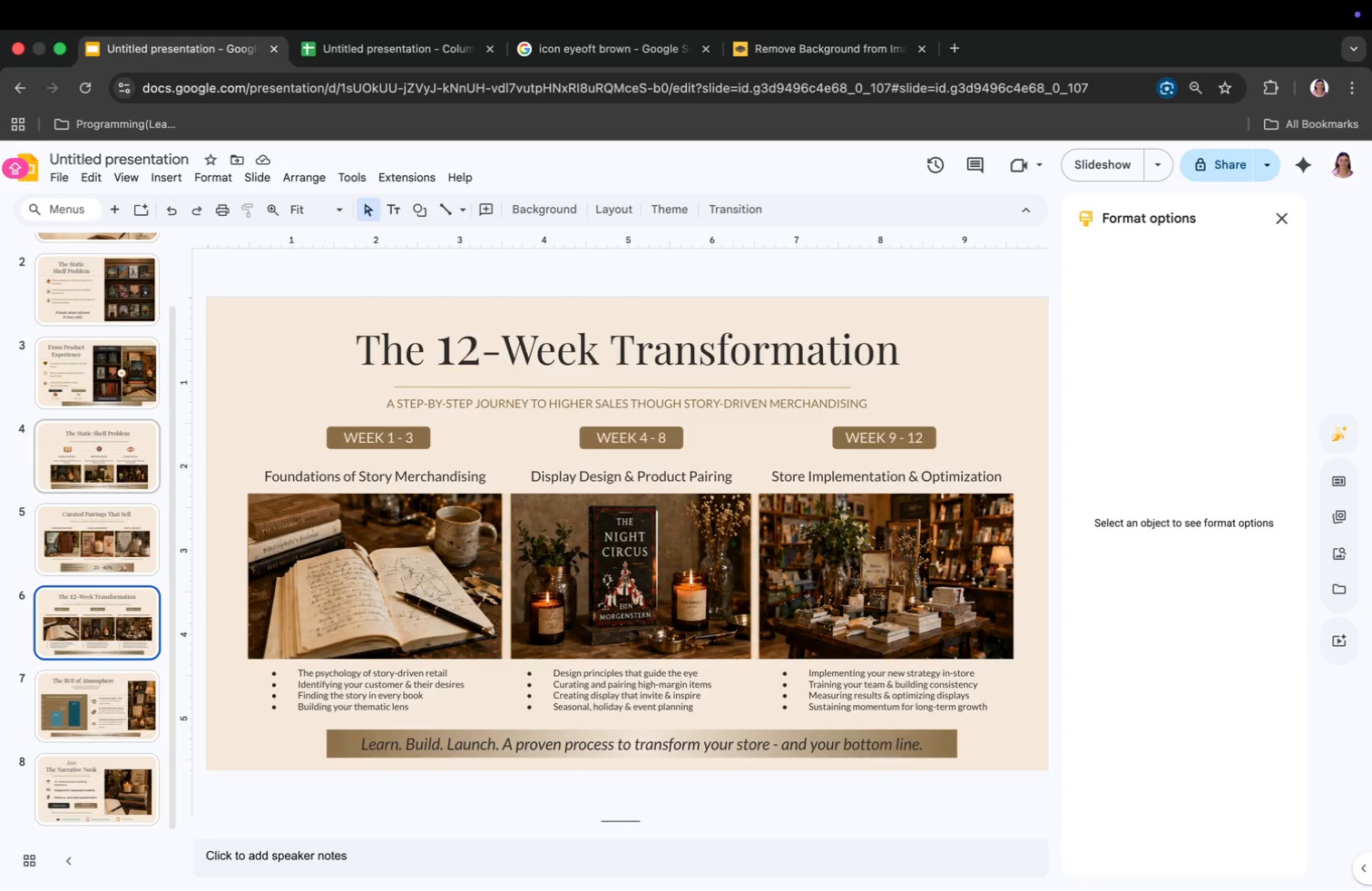 
key(ArrowDown)
 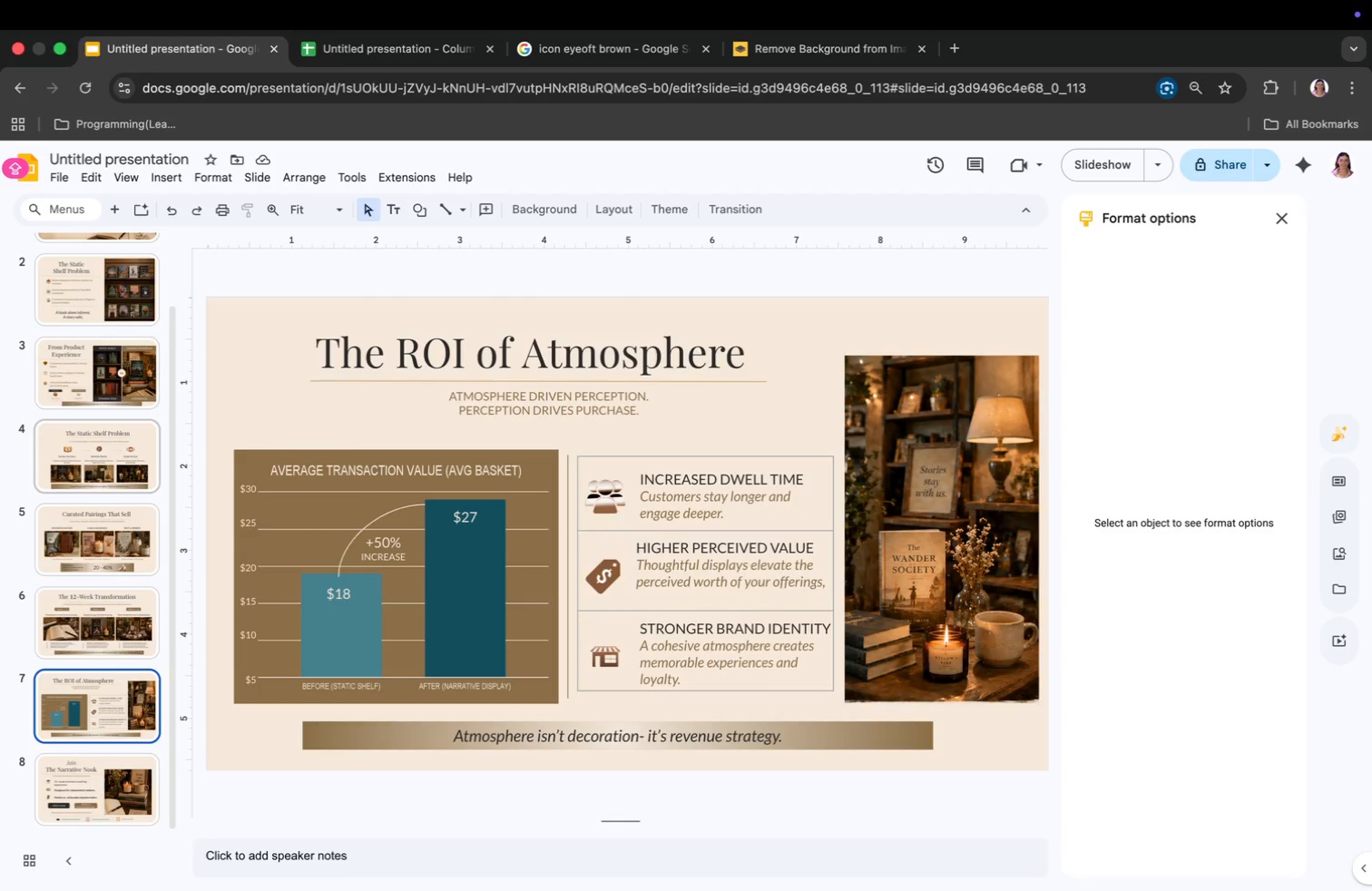 
key(ArrowDown)
 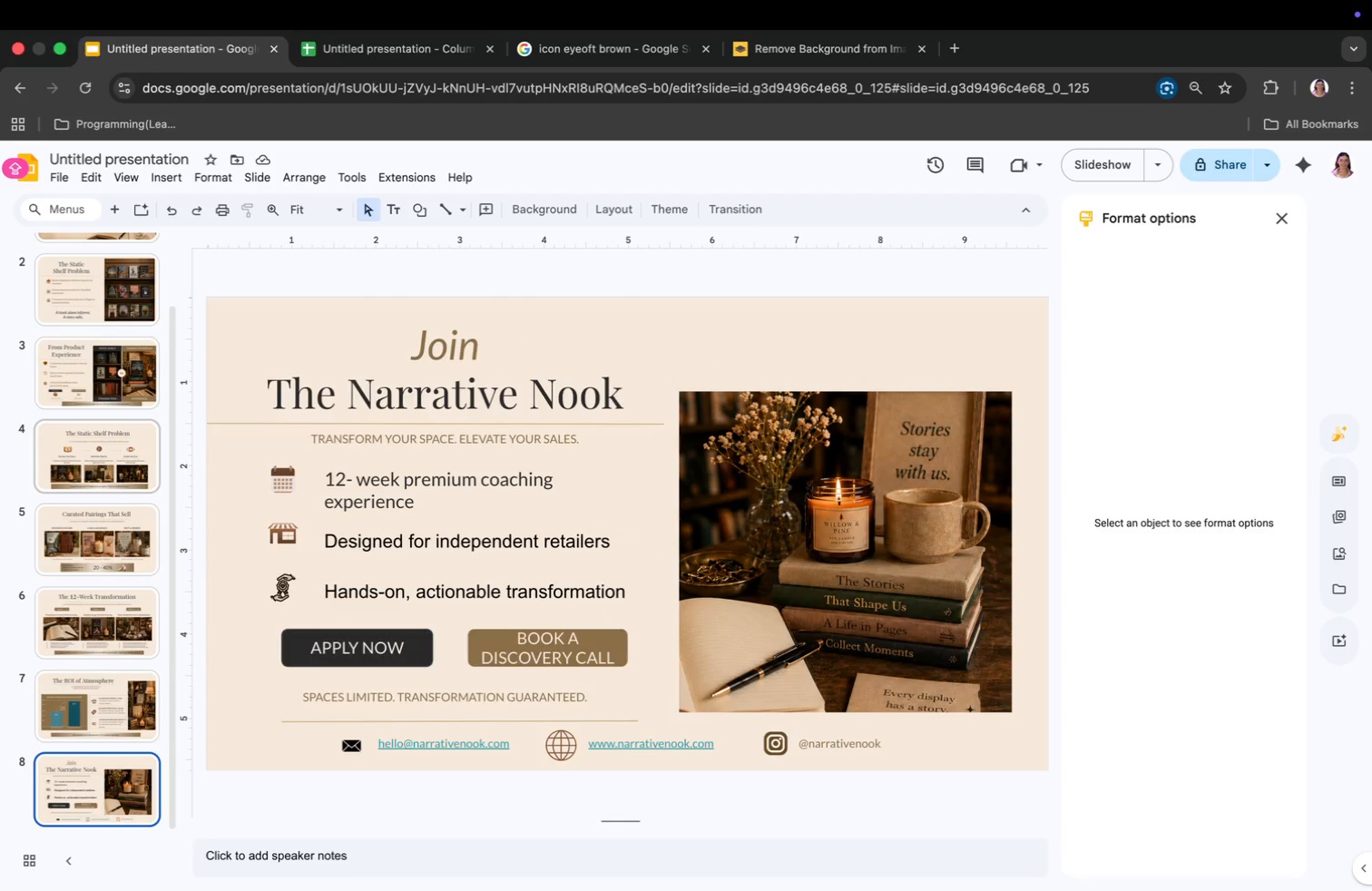 
key(ArrowDown)
 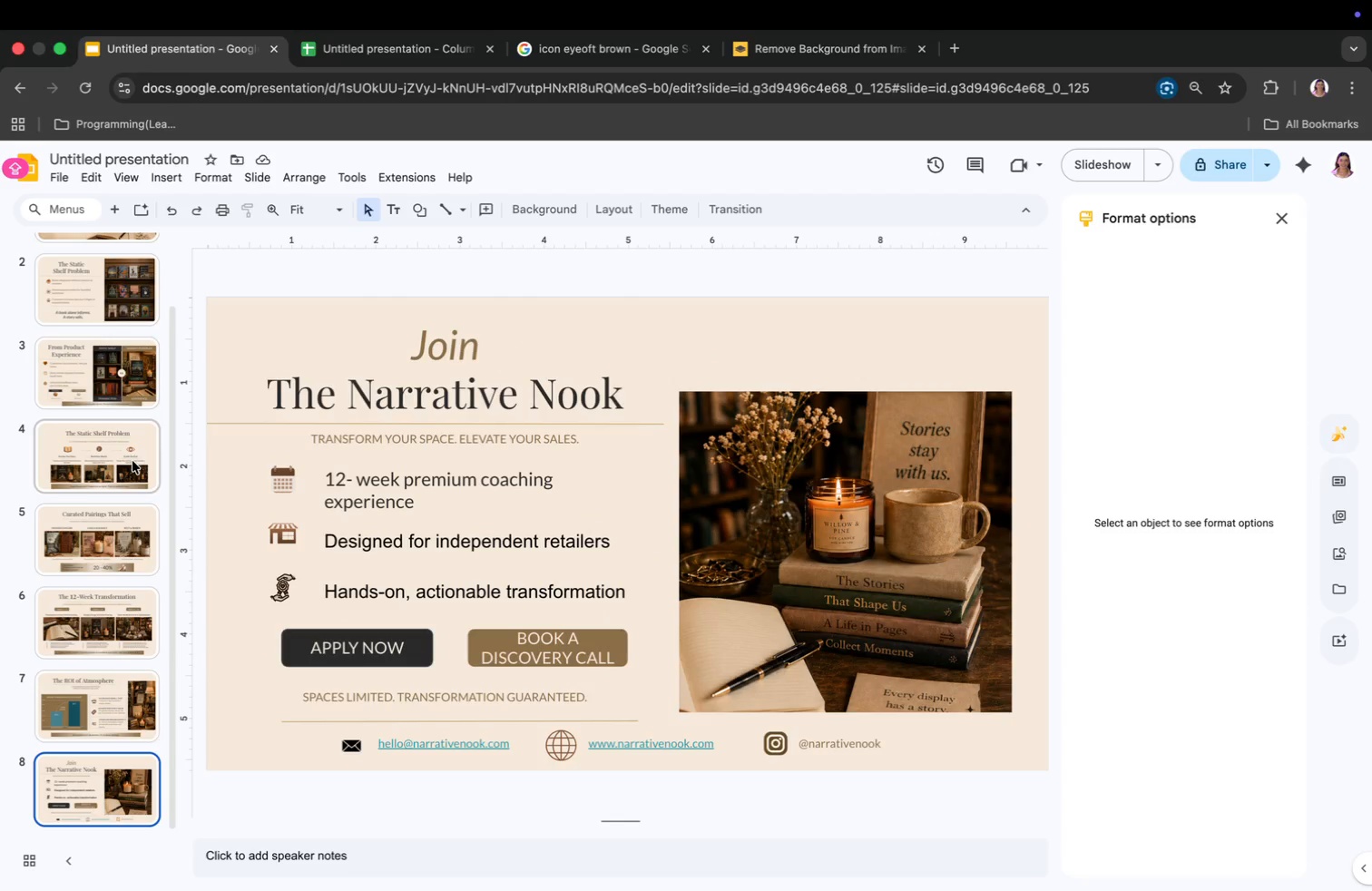 
key(Meta+CommandLeft)
 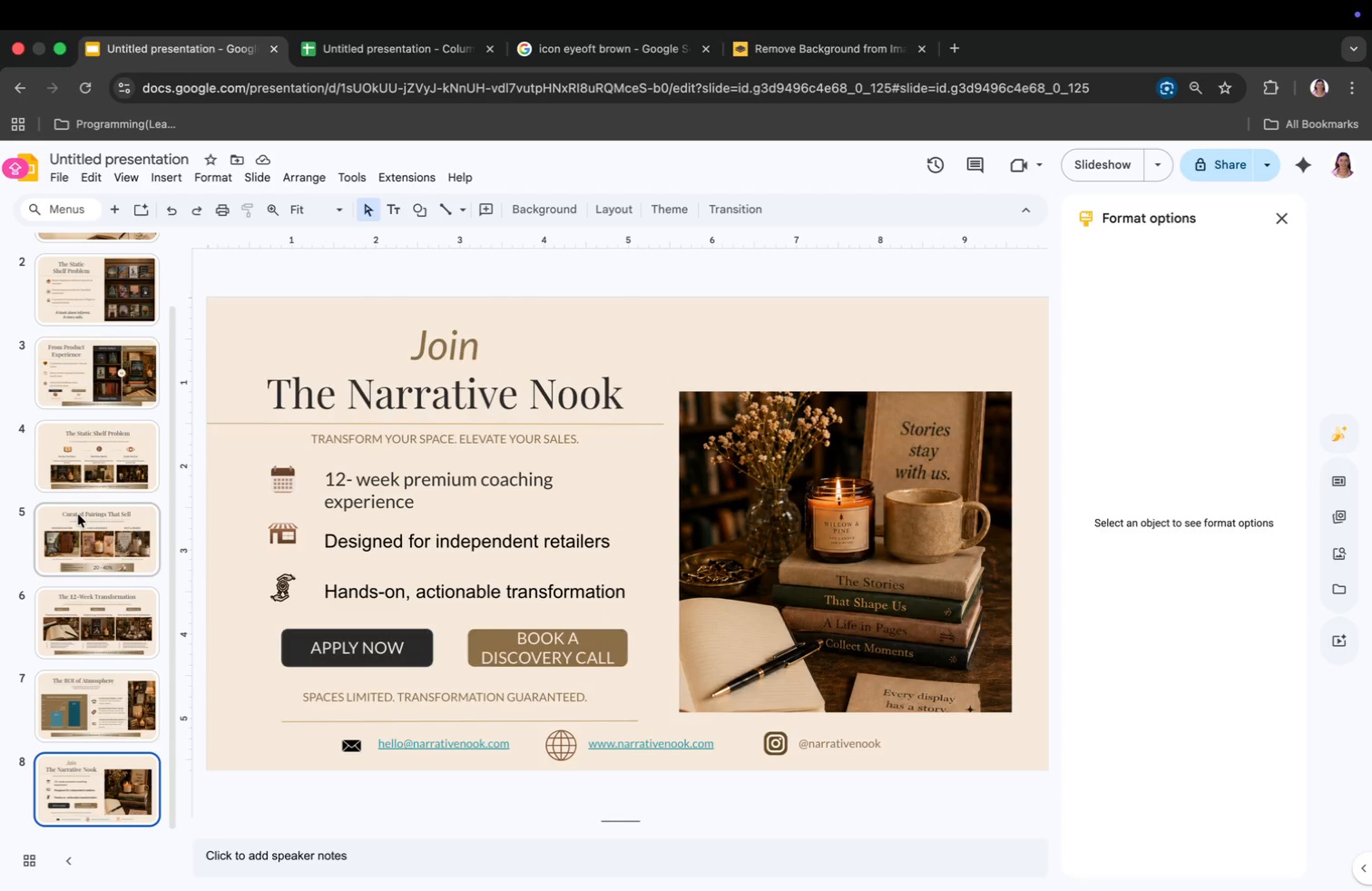 
key(Meta+Tab)